 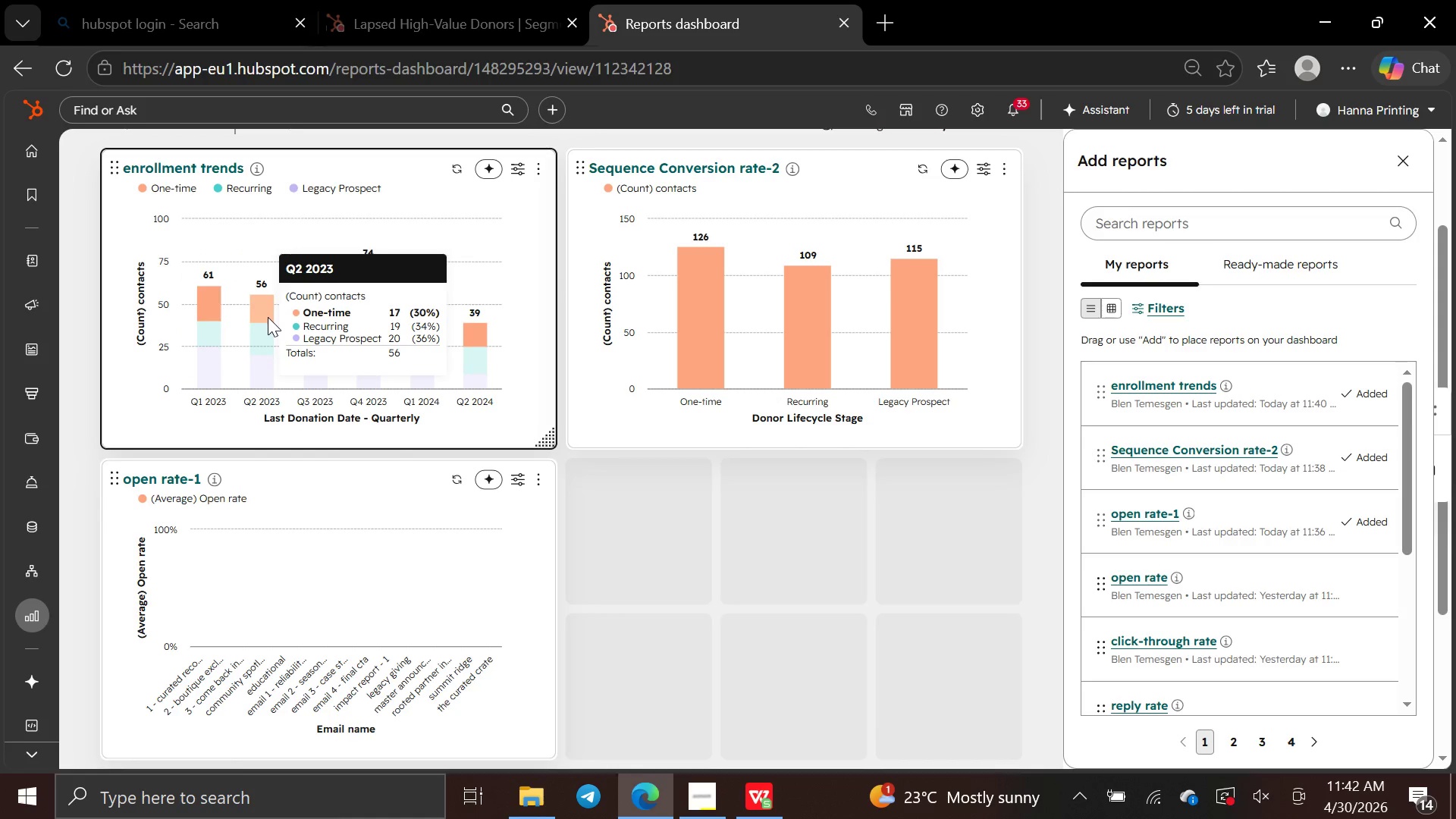 
mouse_move([268, 341])
 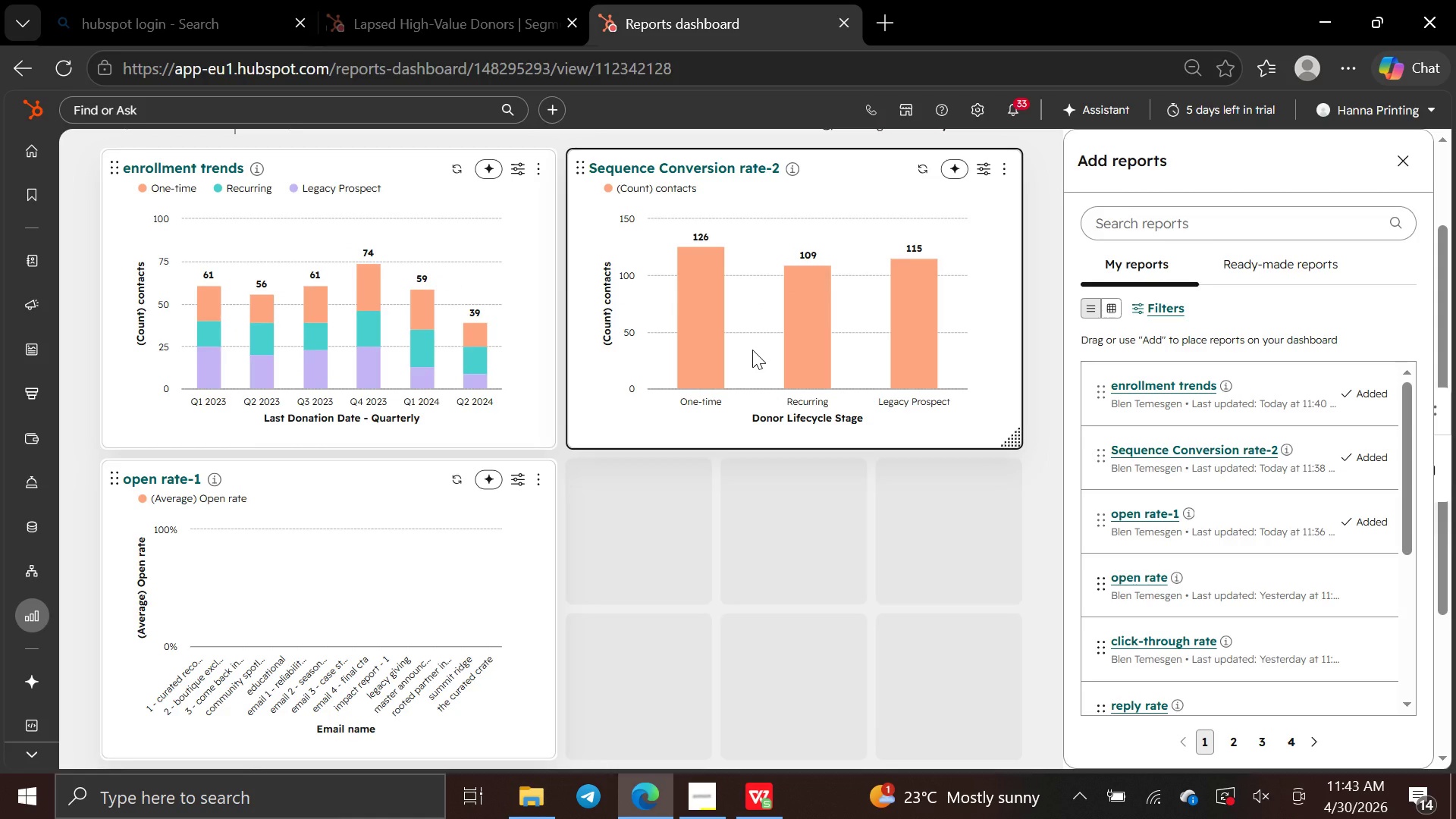 
wait(19.96)
 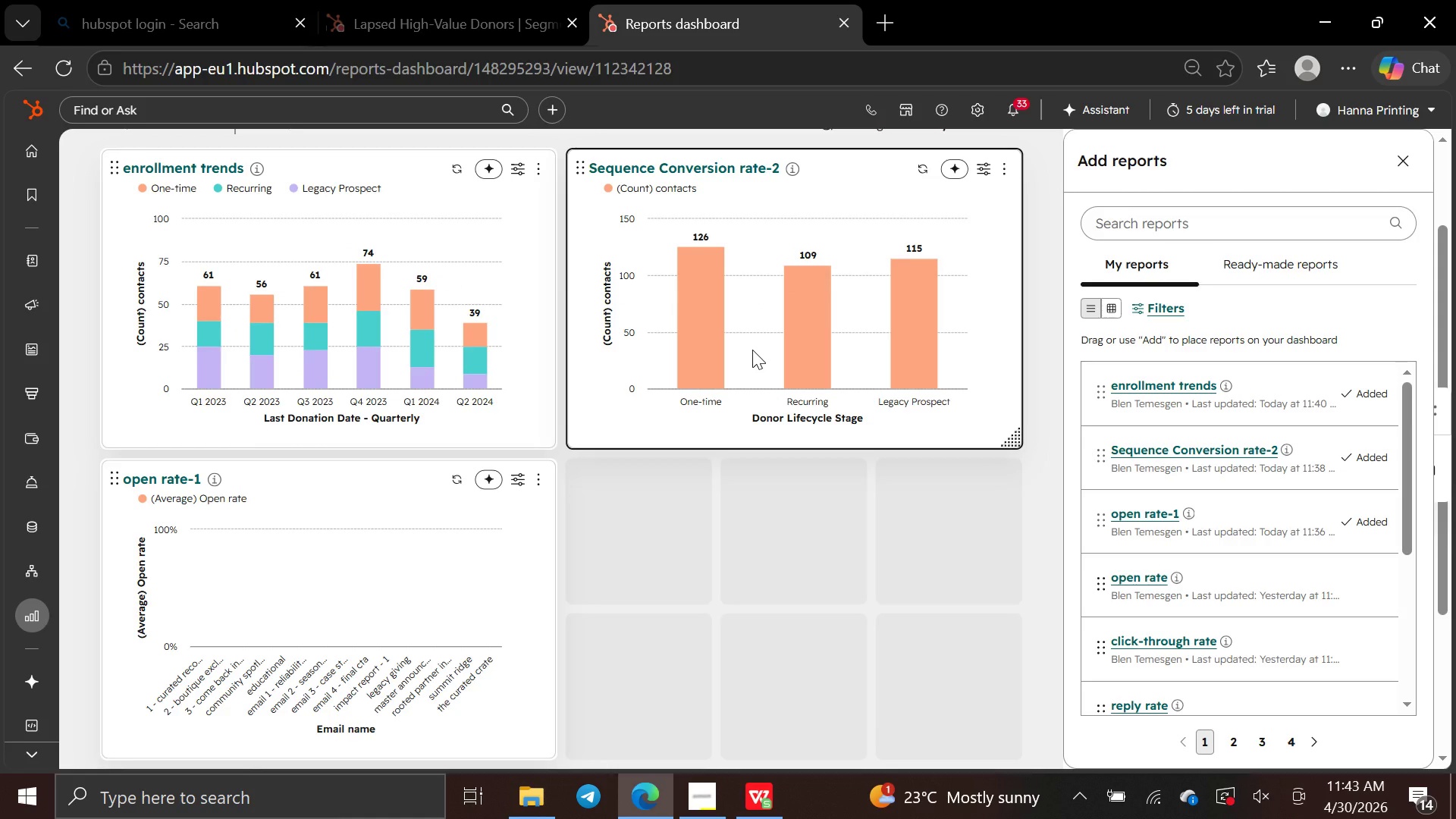 
left_click([517, 479])
 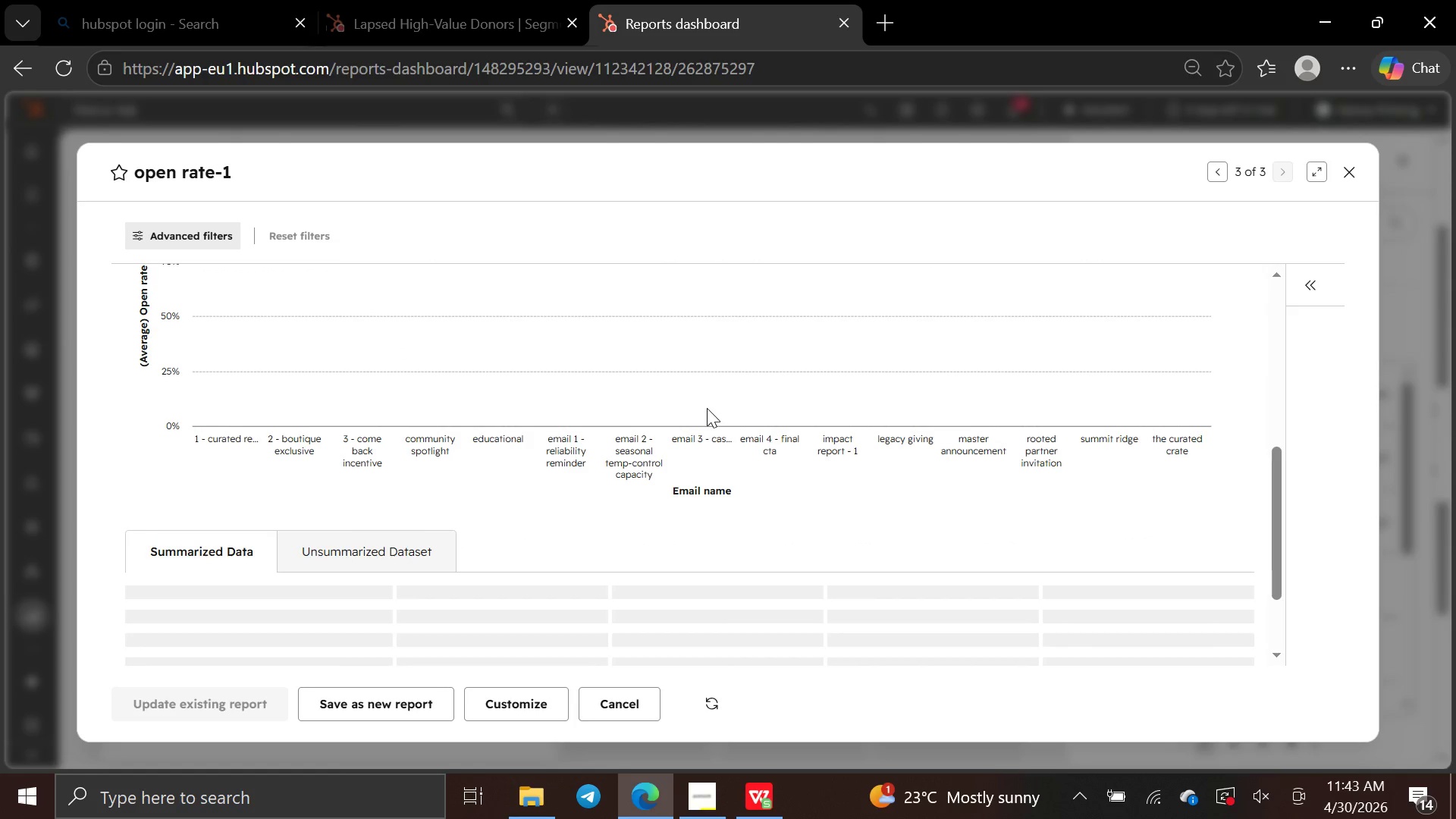 
wait(10.62)
 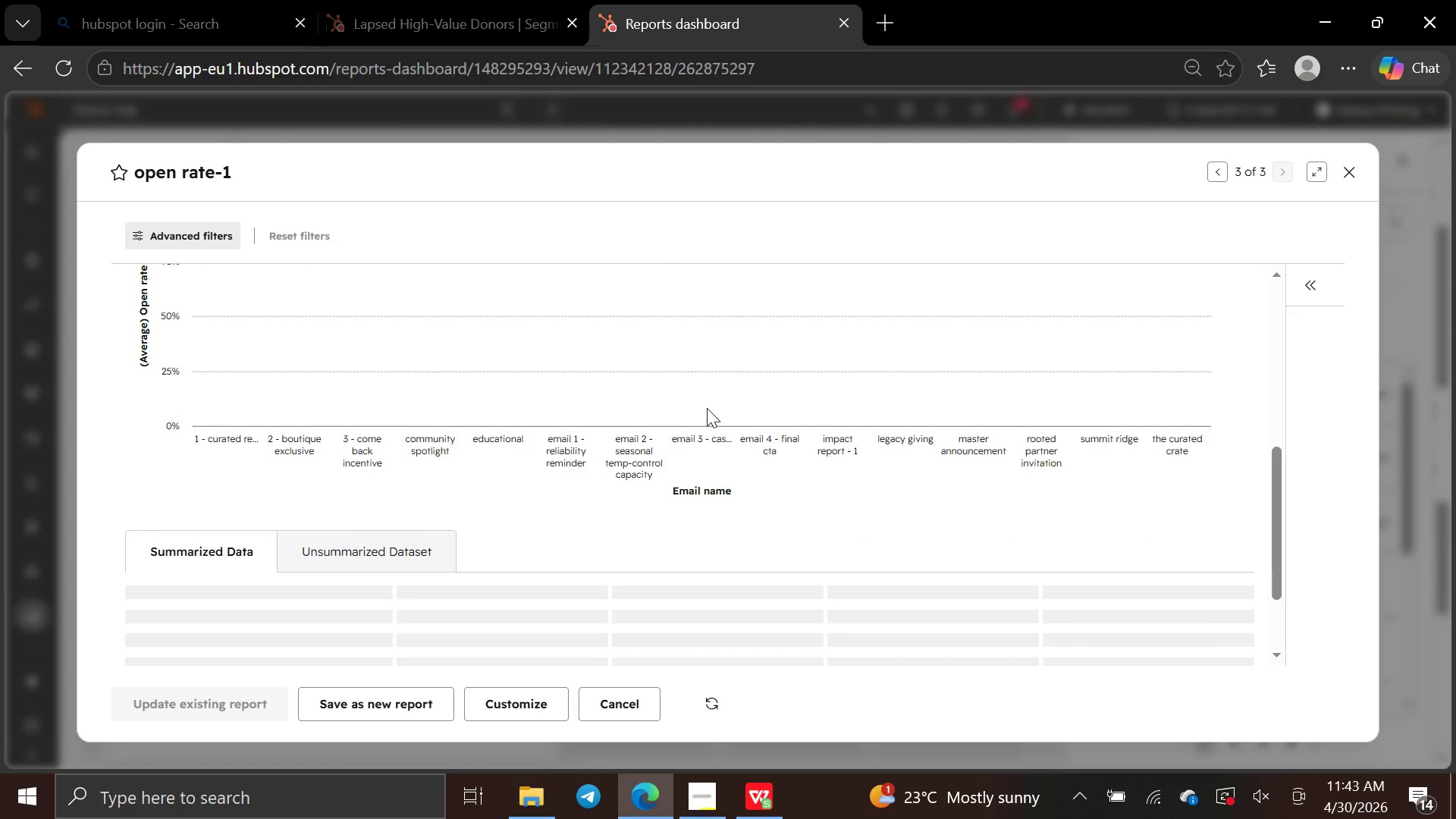 
left_click([536, 695])
 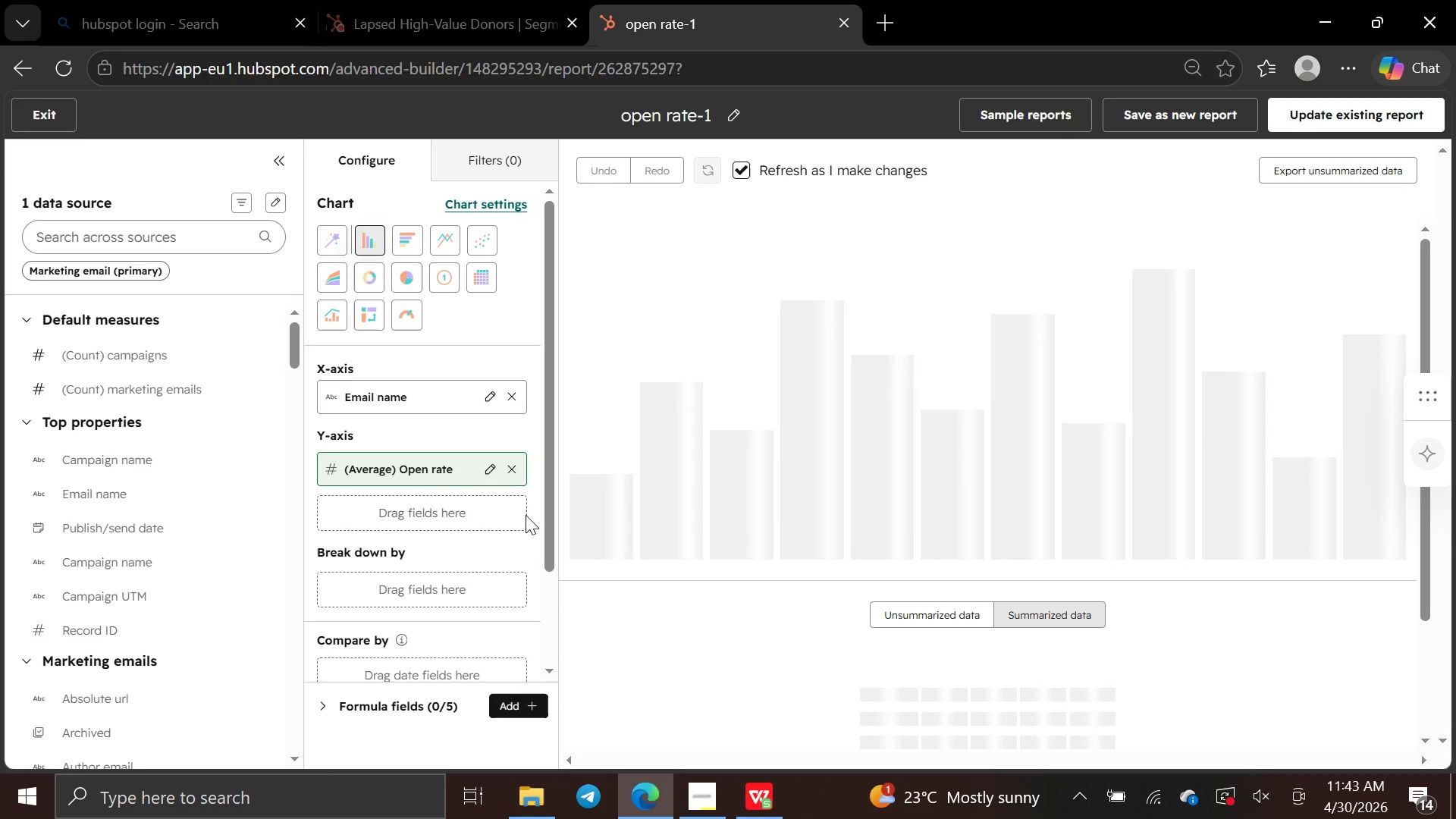 
wait(5.53)
 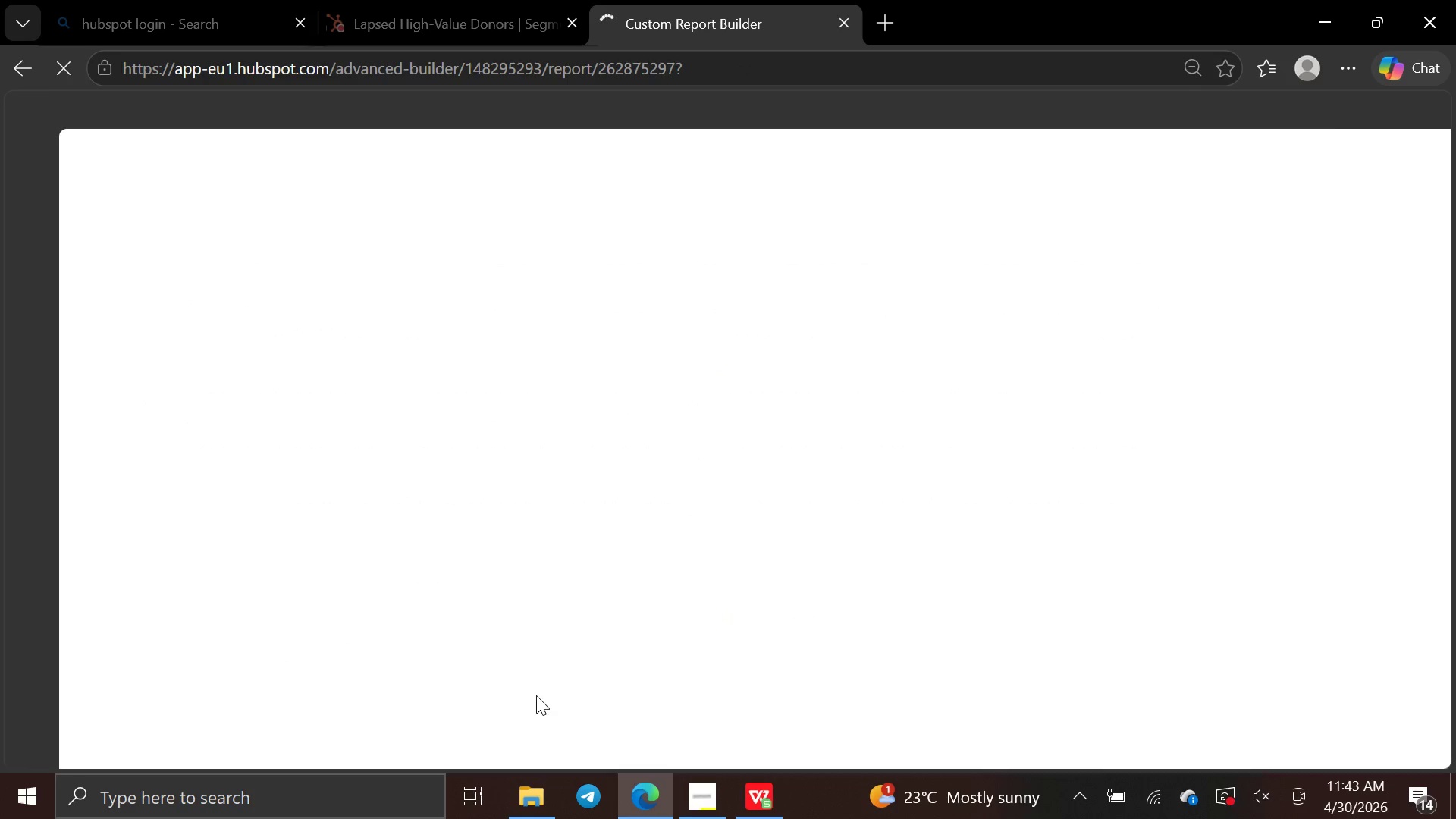 
left_click([494, 400])
 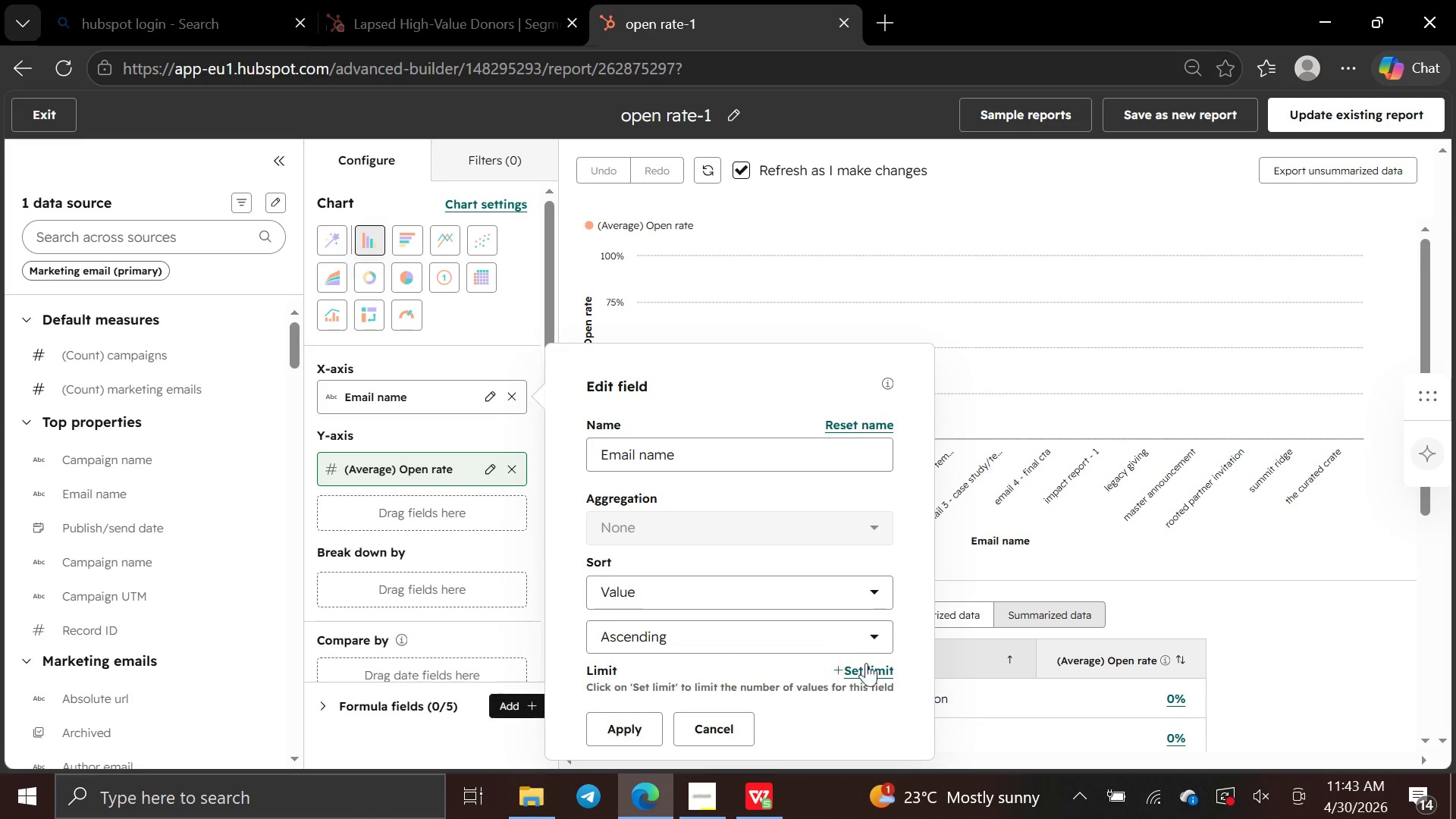 
left_click([873, 669])
 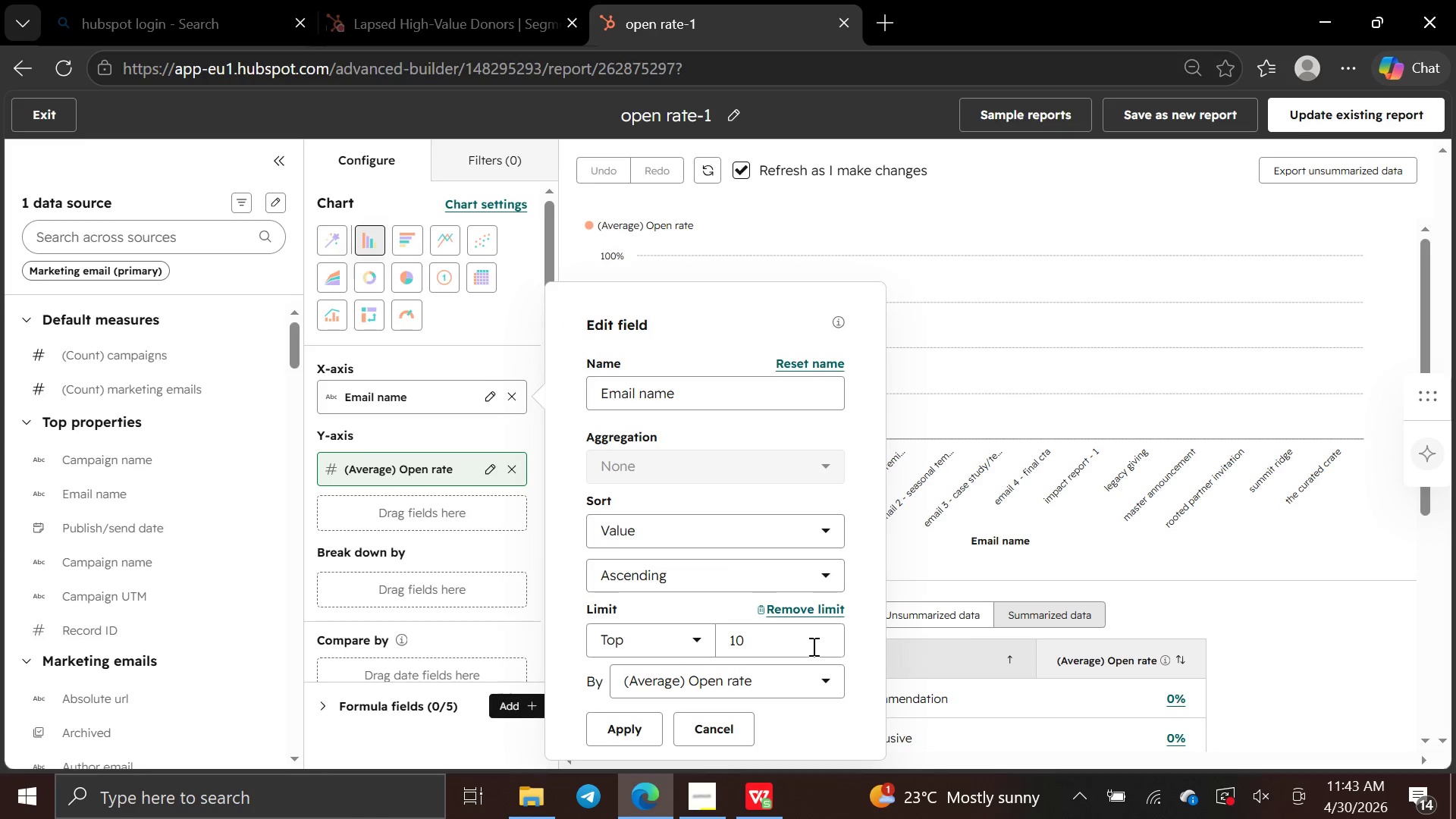 
left_click([793, 645])
 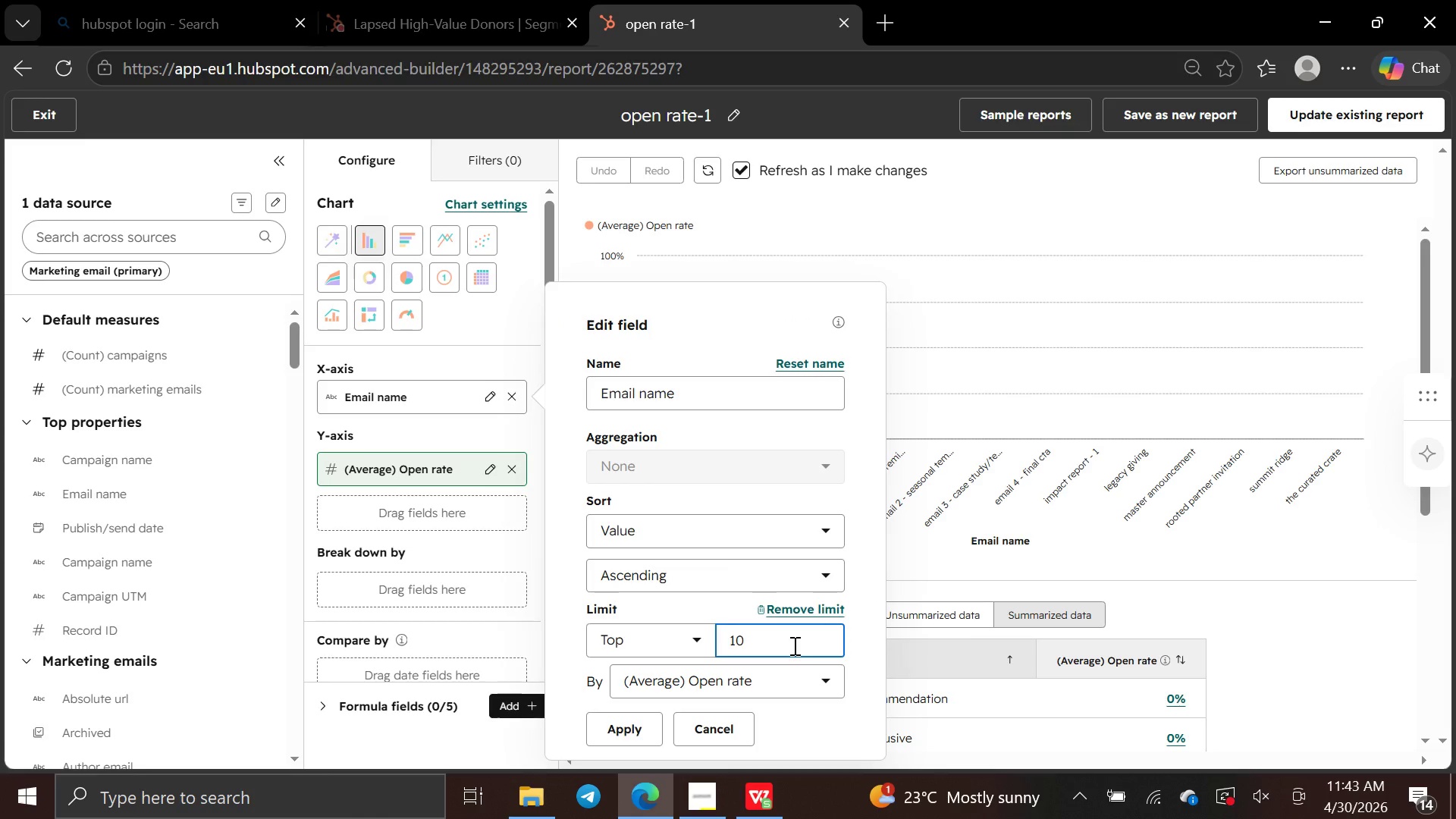 
key(Backspace)
 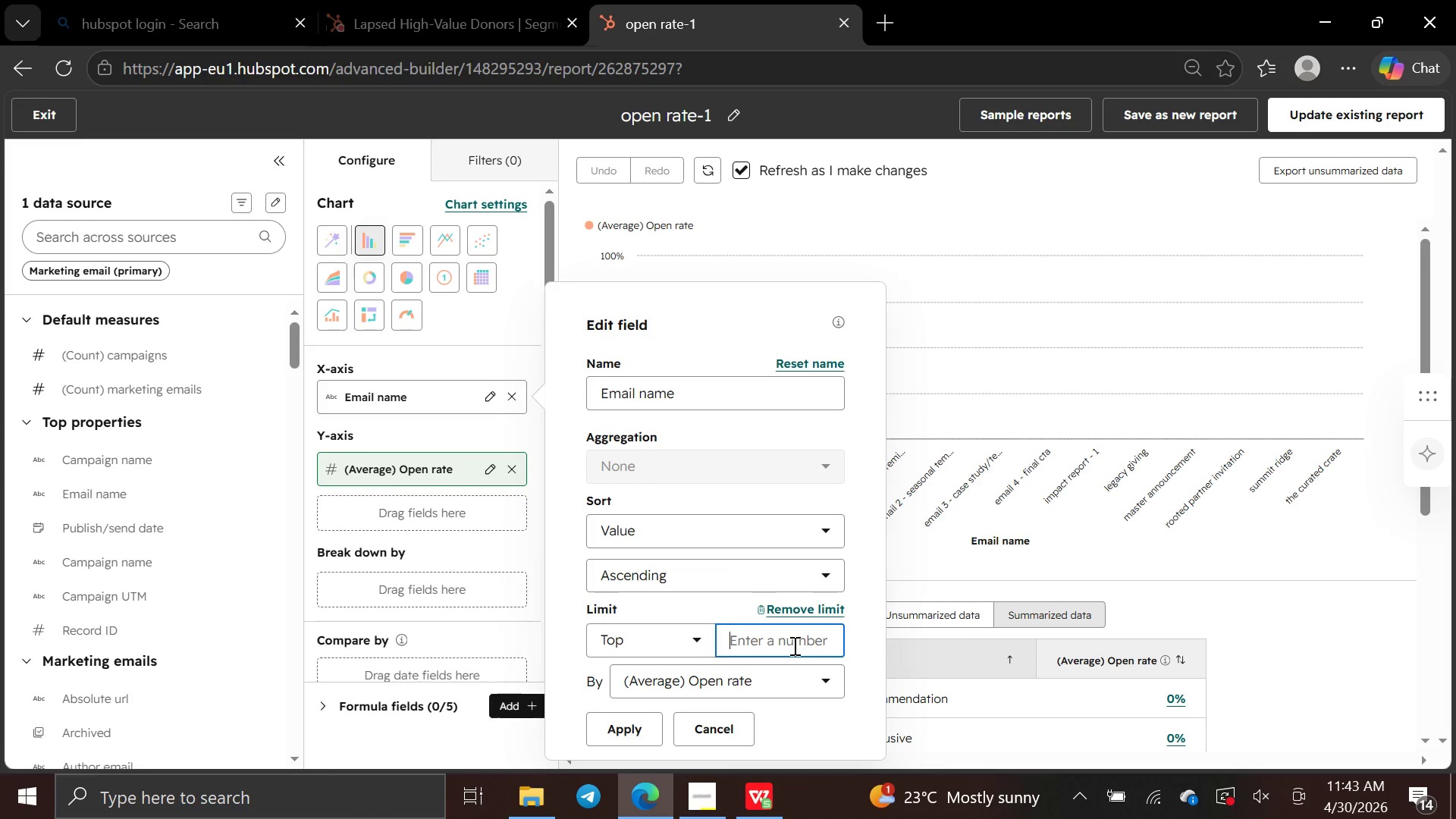 
key(Backspace)
 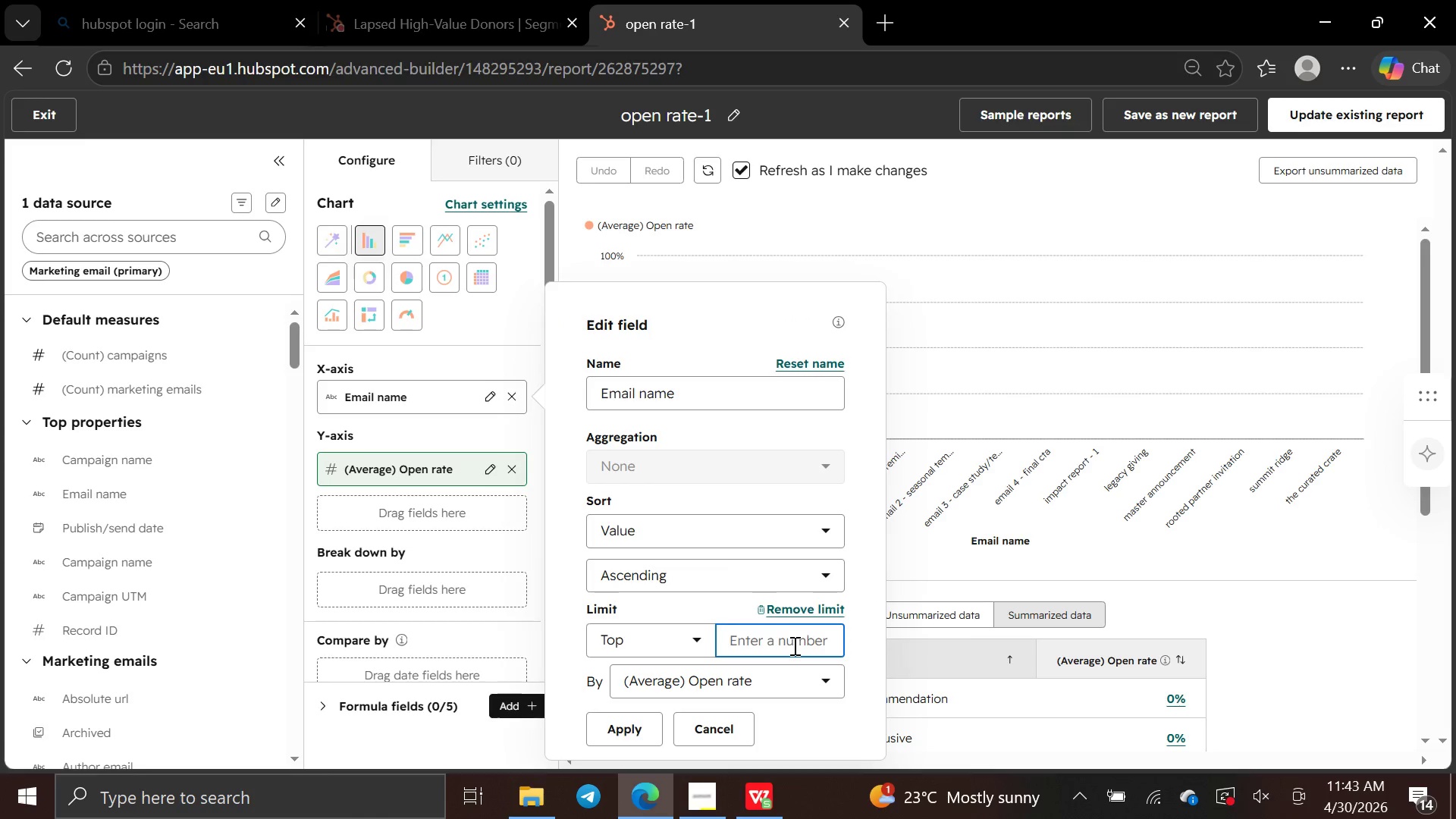 
key(5)
 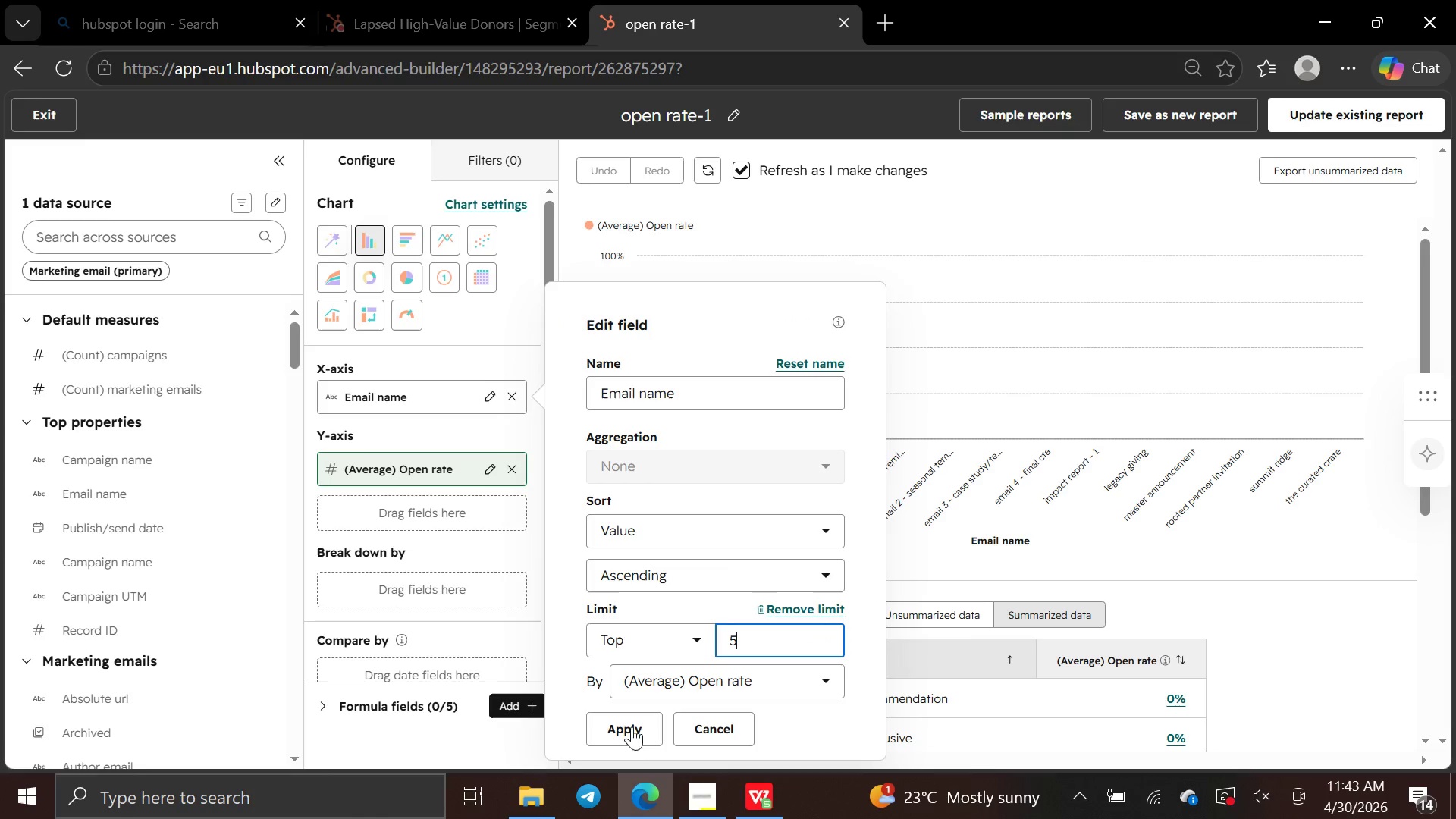 
left_click([632, 734])
 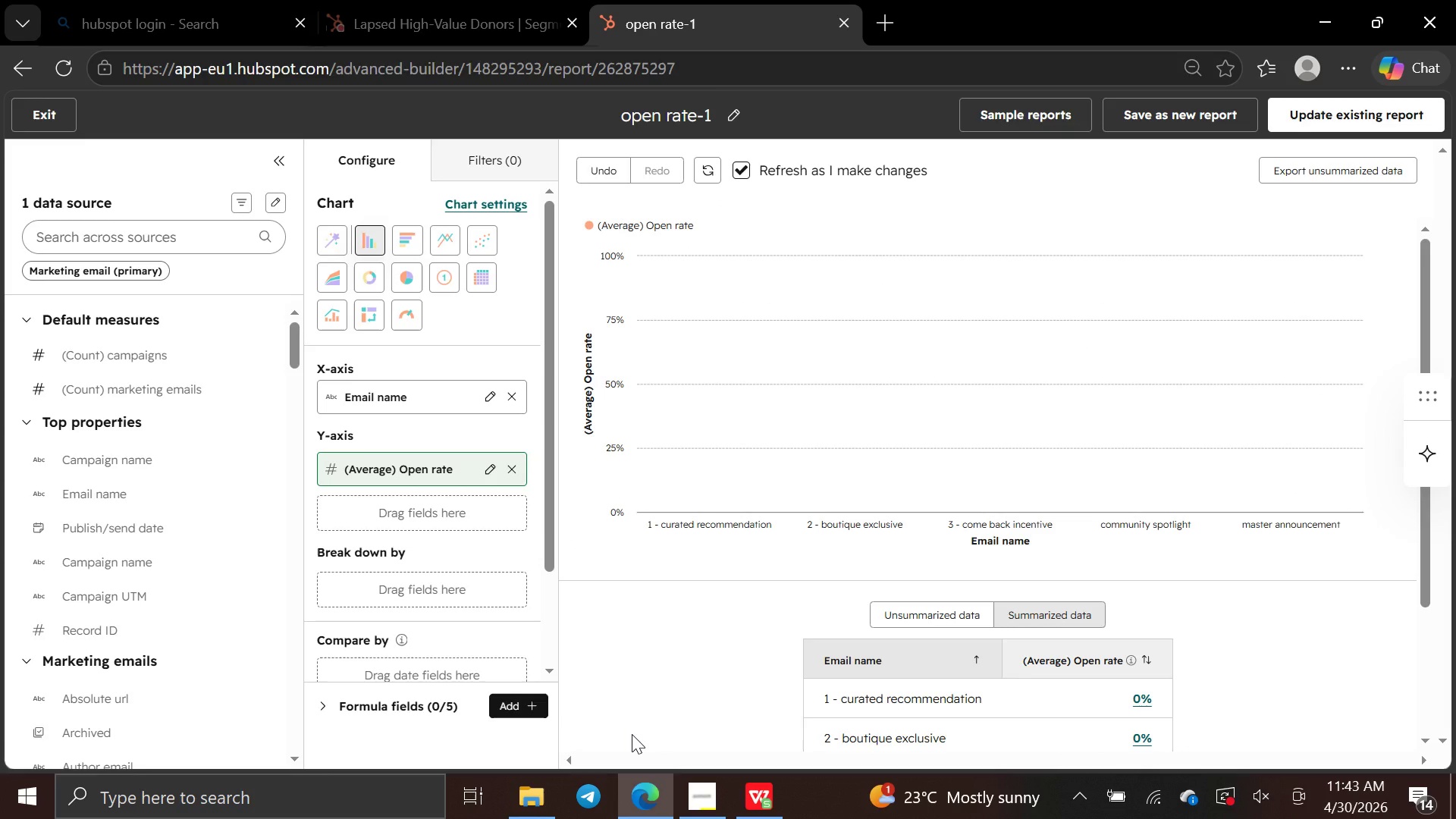 
wait(15.05)
 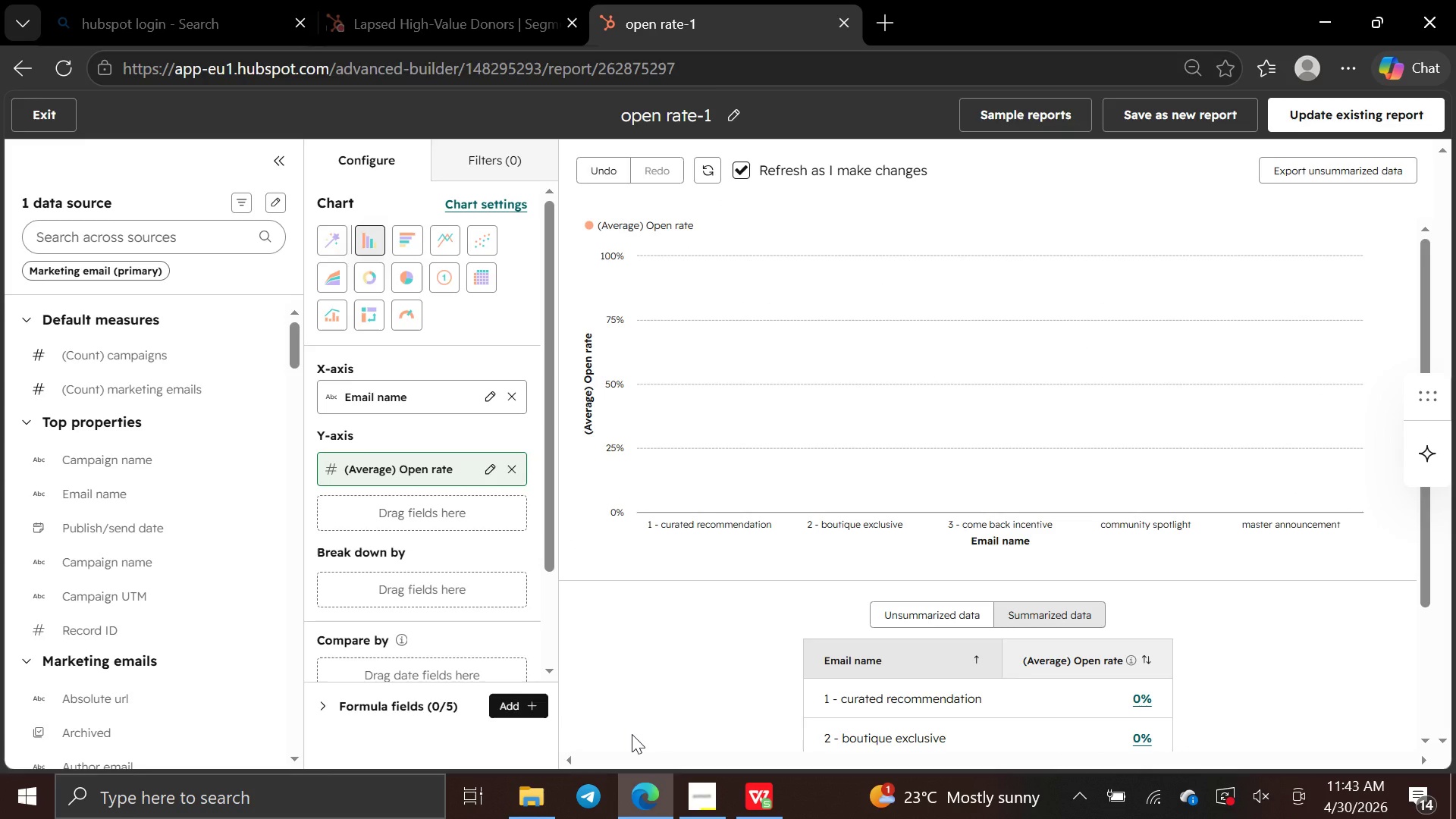 
left_click_drag(start_coordinate=[223, 452], to_coordinate=[345, 571])
 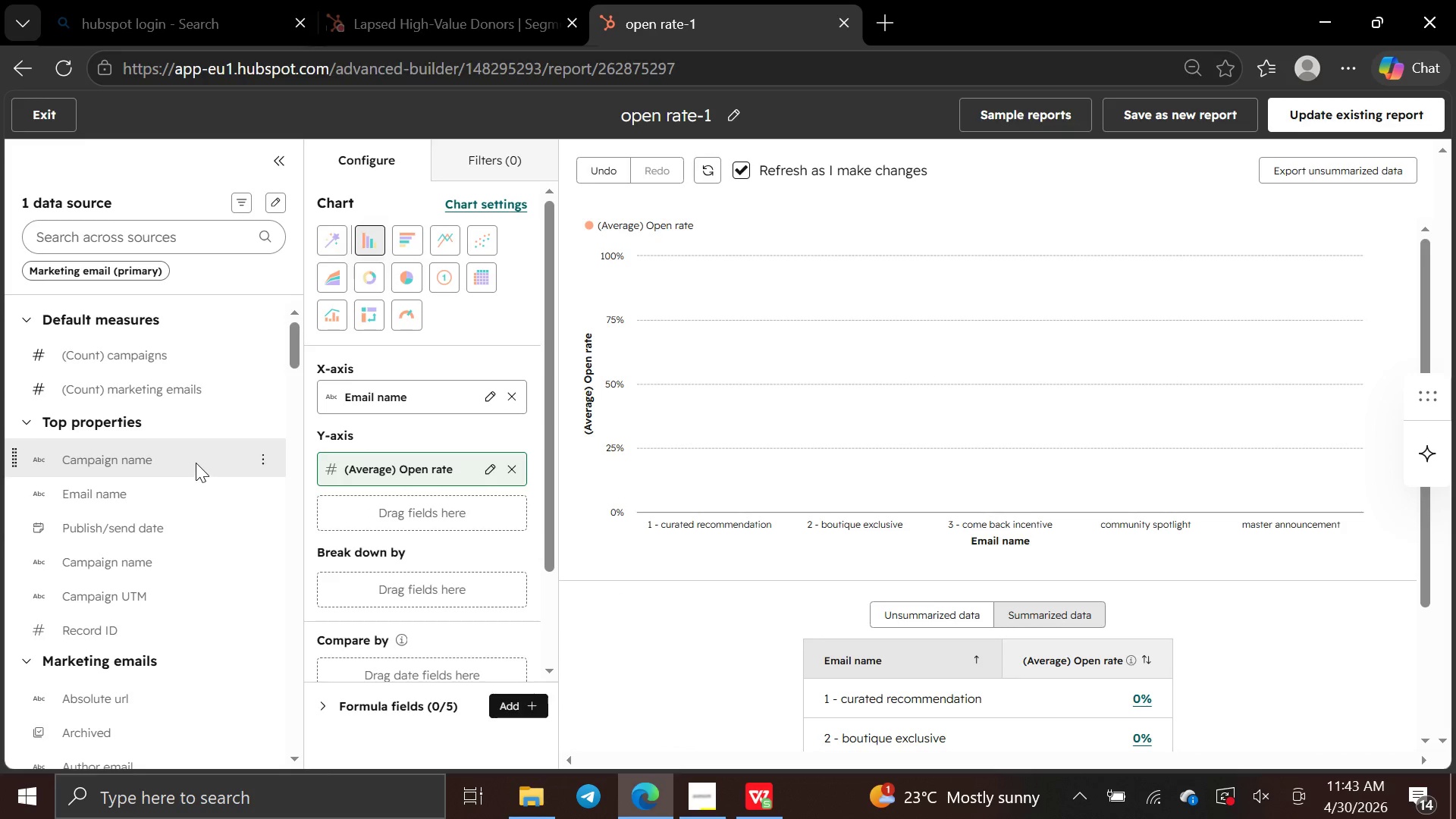 
left_click_drag(start_coordinate=[196, 463], to_coordinate=[320, 573])
 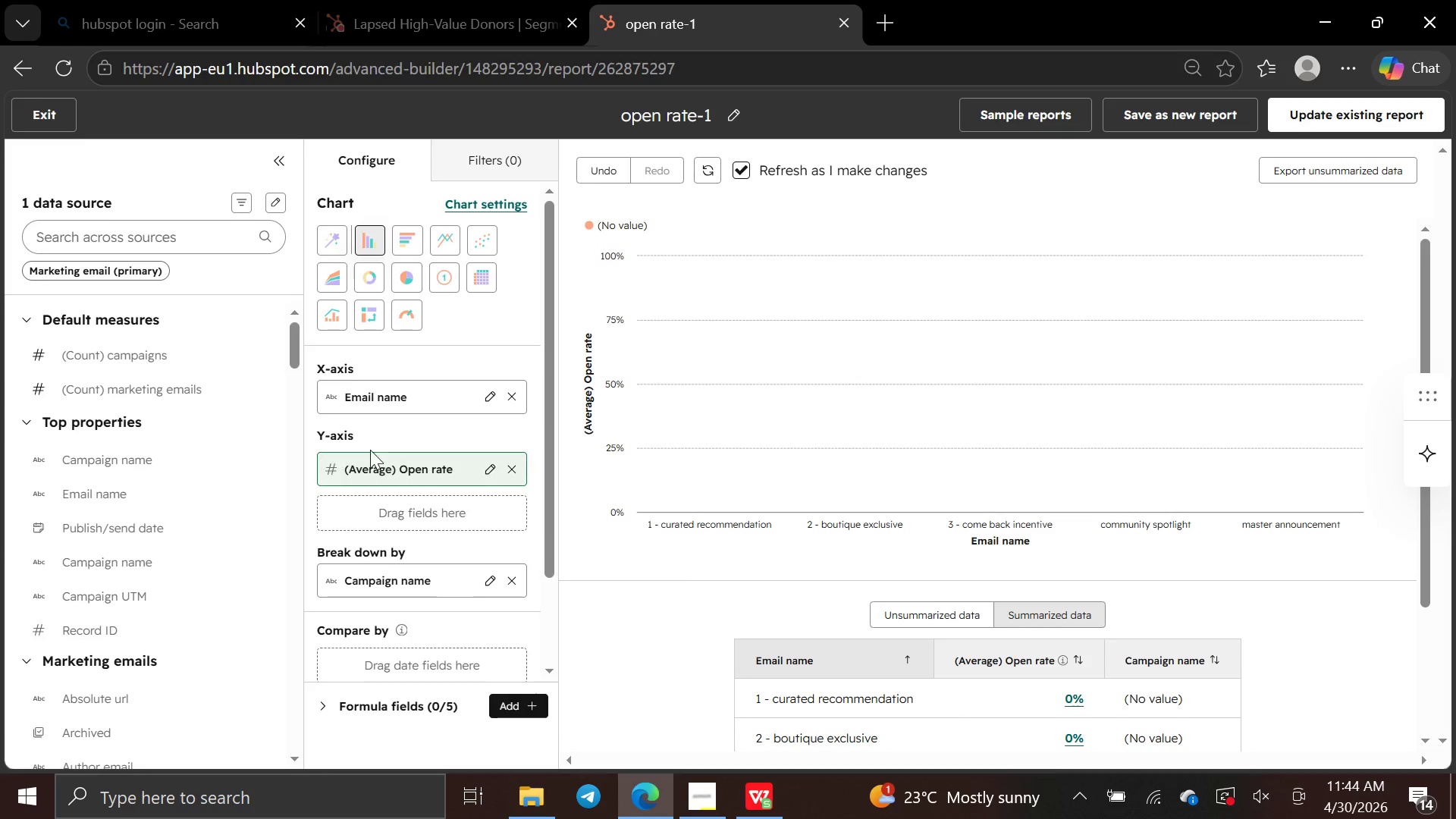 
wait(14.09)
 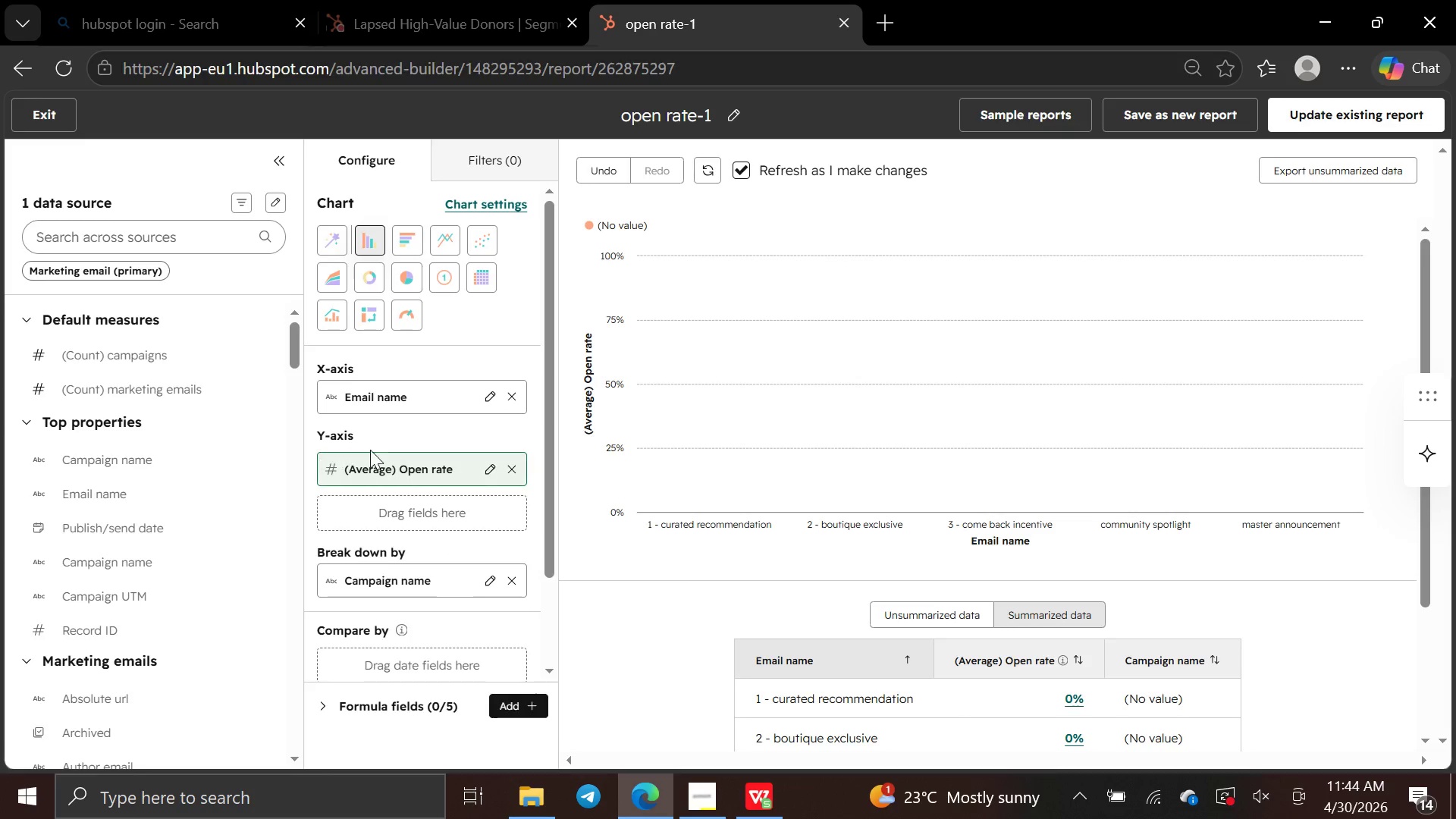 
left_click([1287, 111])
 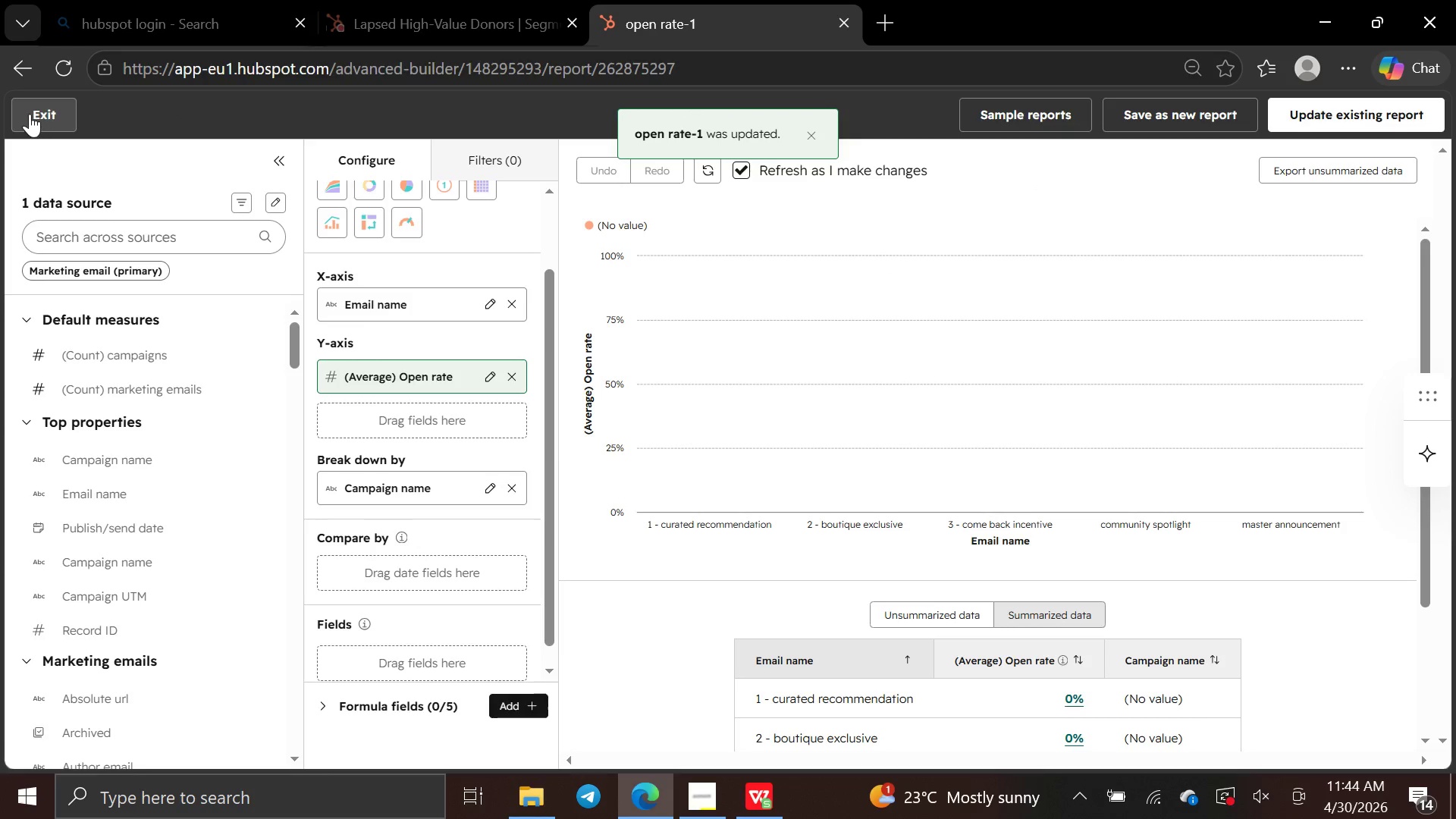 
left_click([17, 113])
 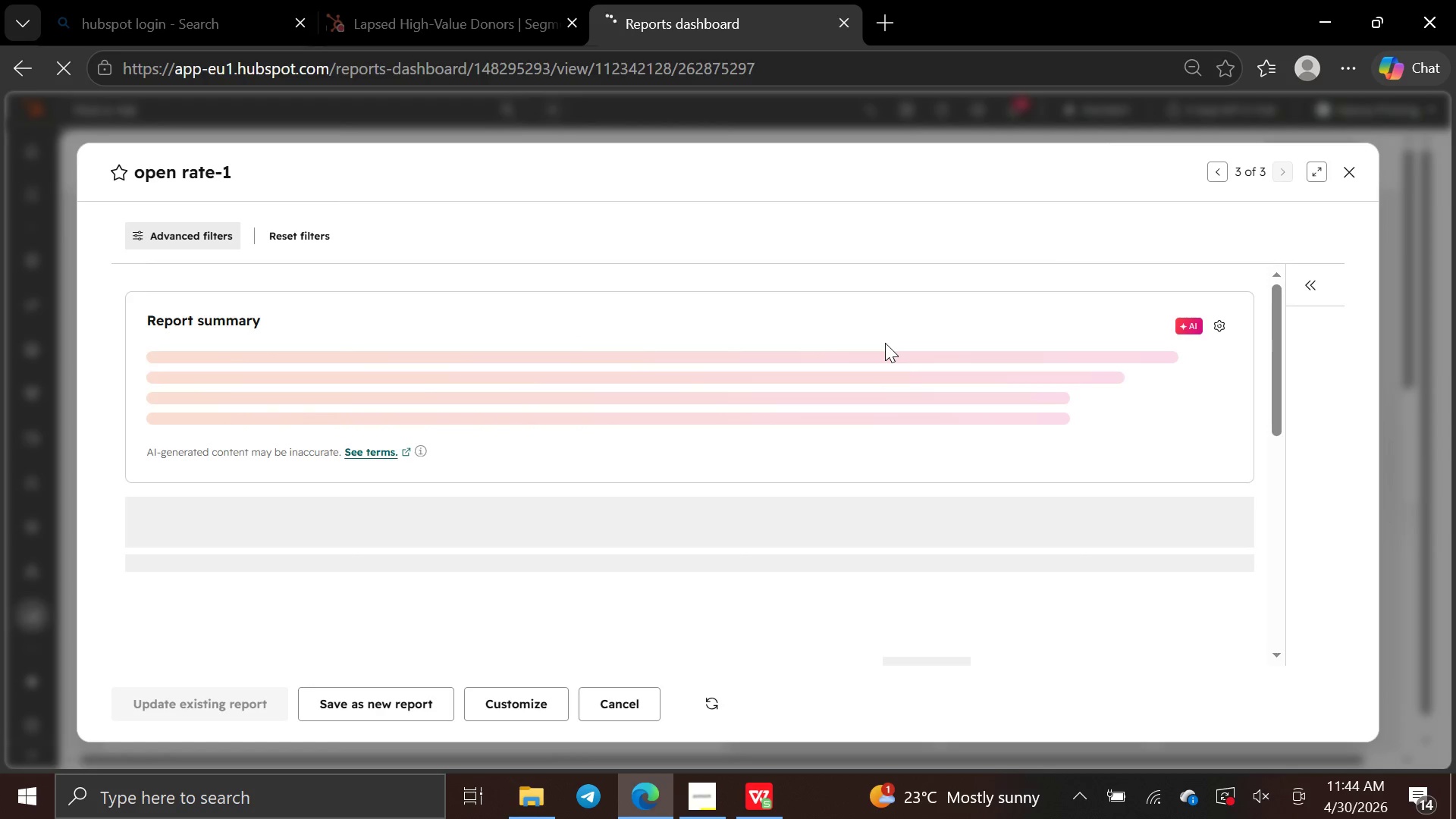 
wait(8.64)
 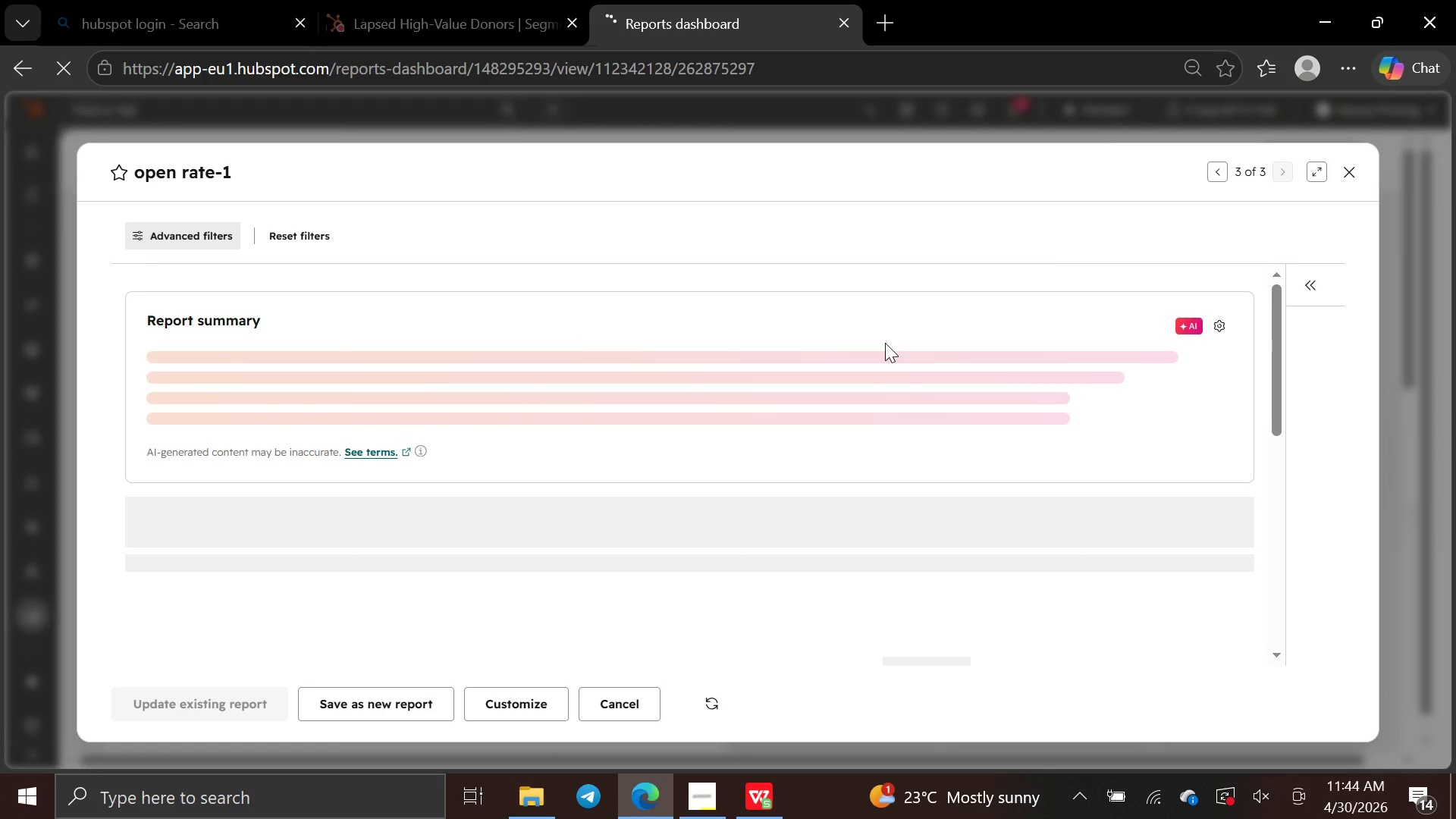 
left_click([1345, 172])
 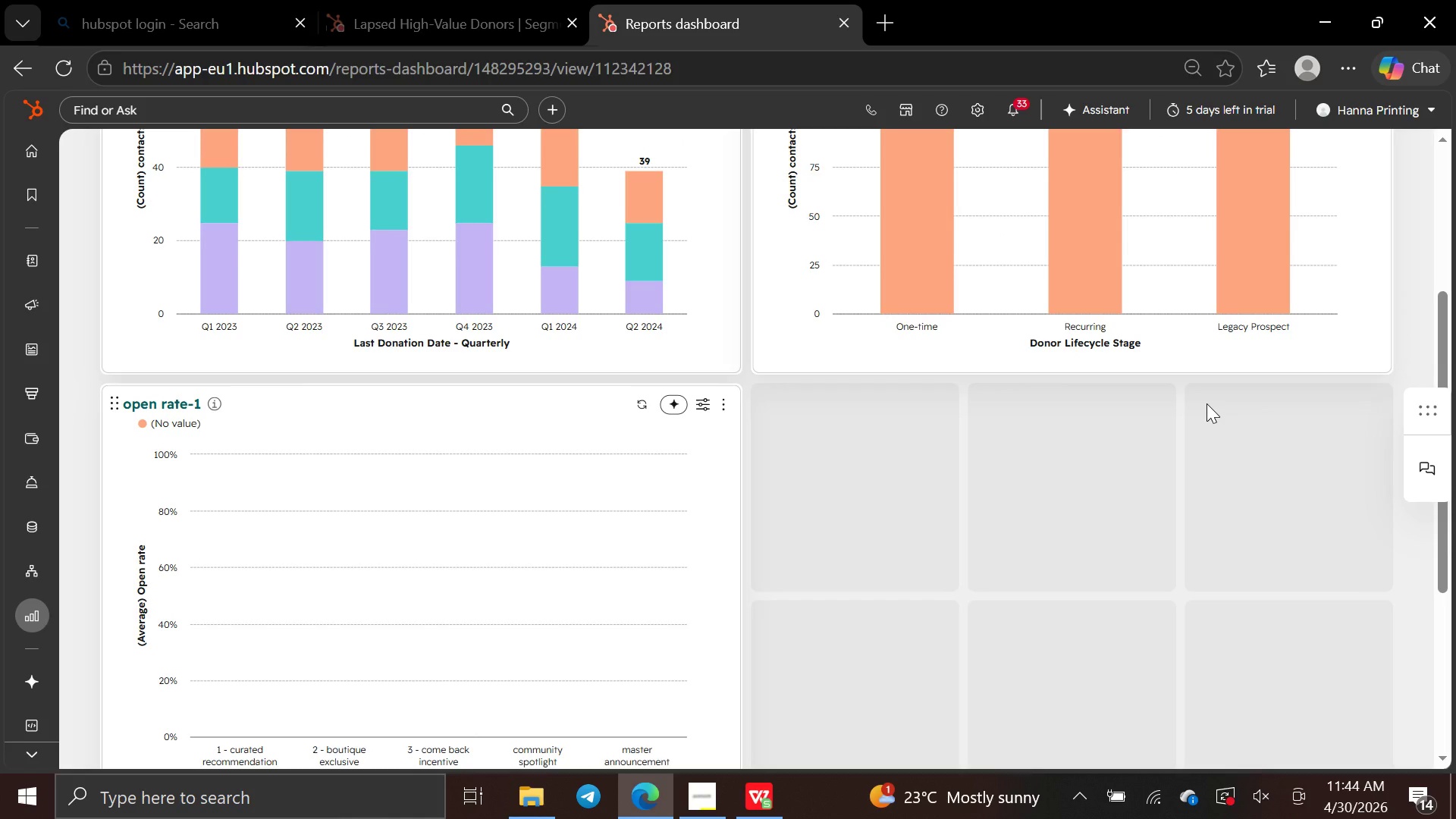 
wait(23.97)
 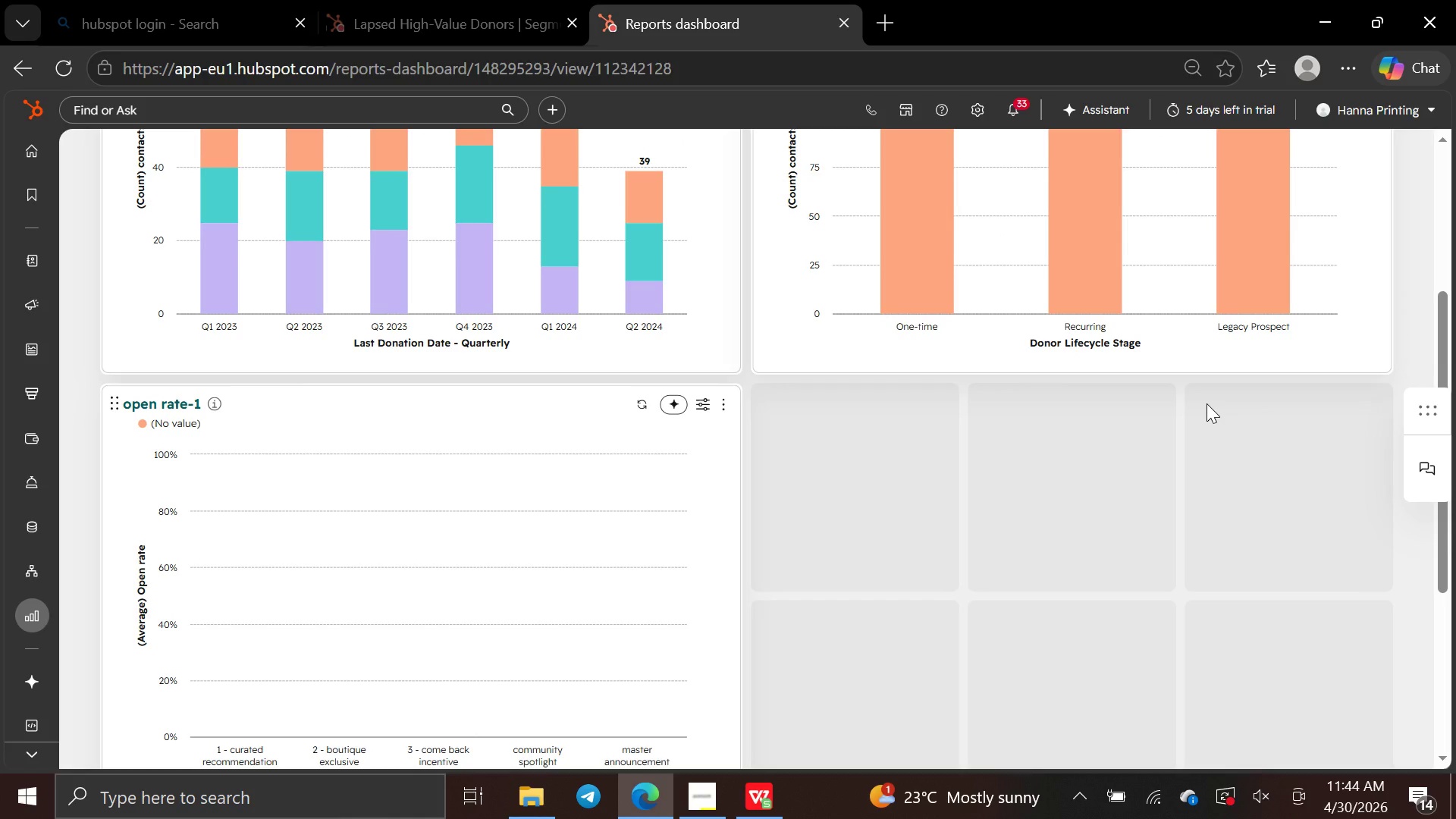 
mouse_move([60, 584])
 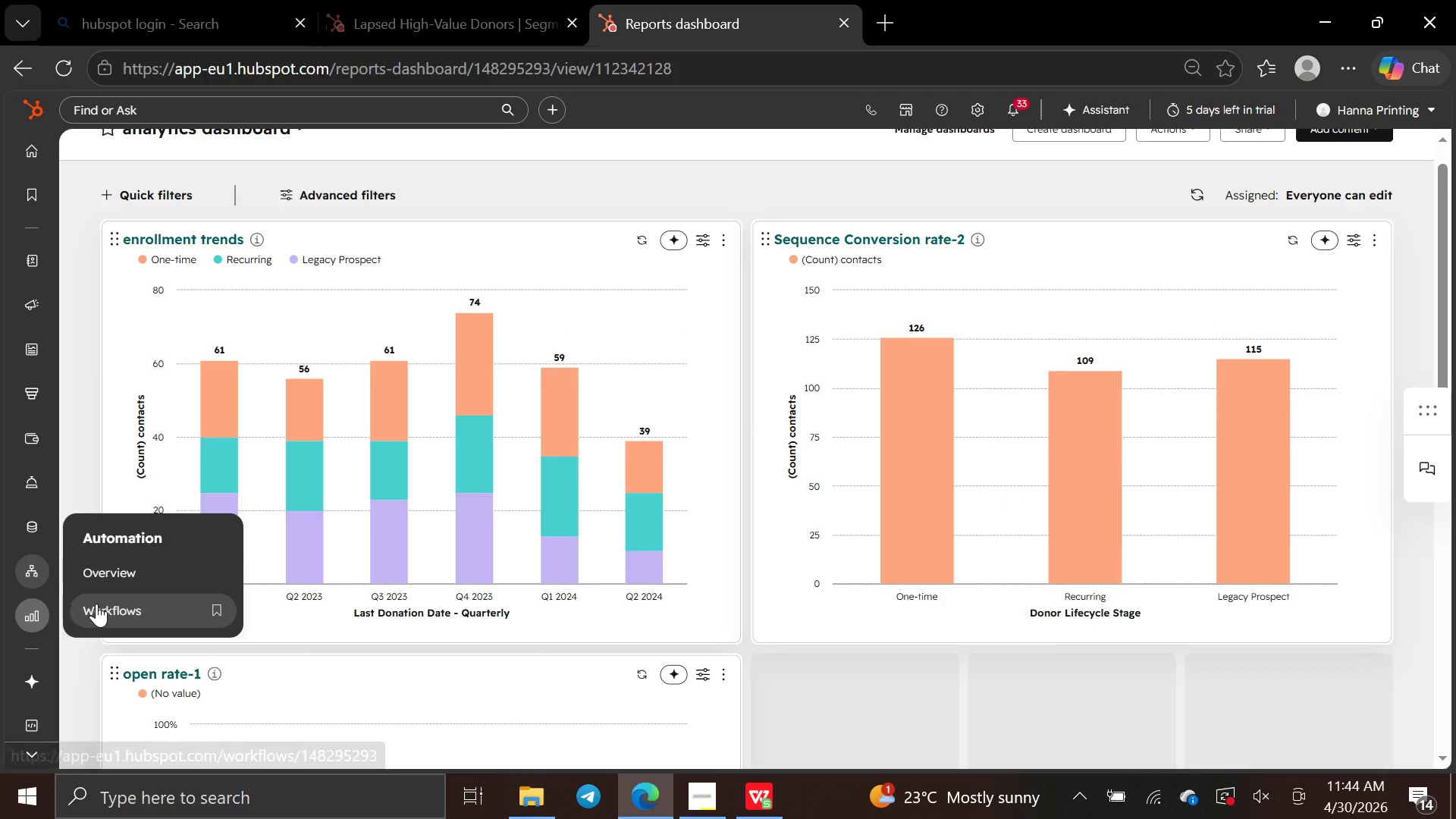 
left_click([96, 604])
 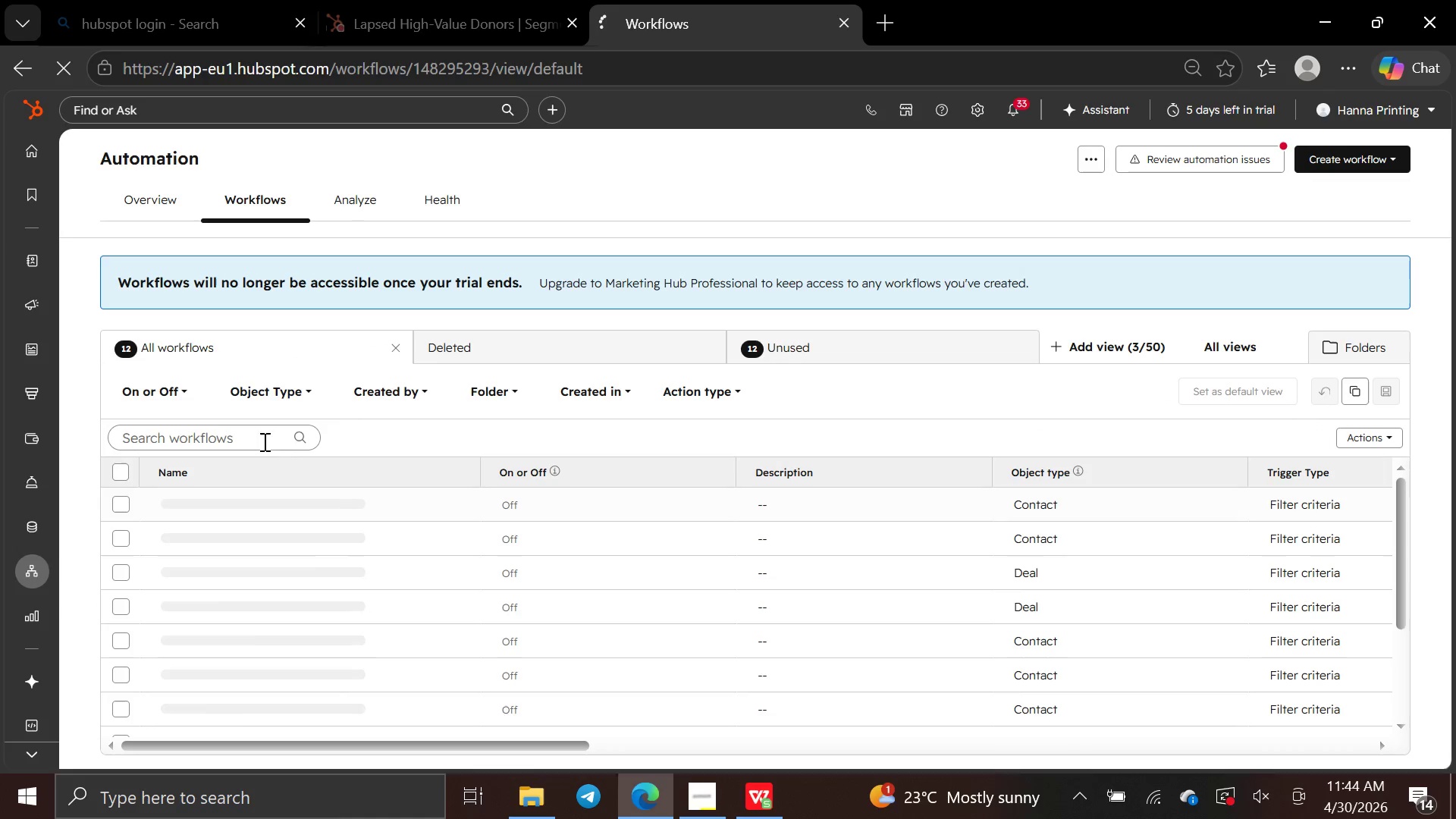 
wait(6.88)
 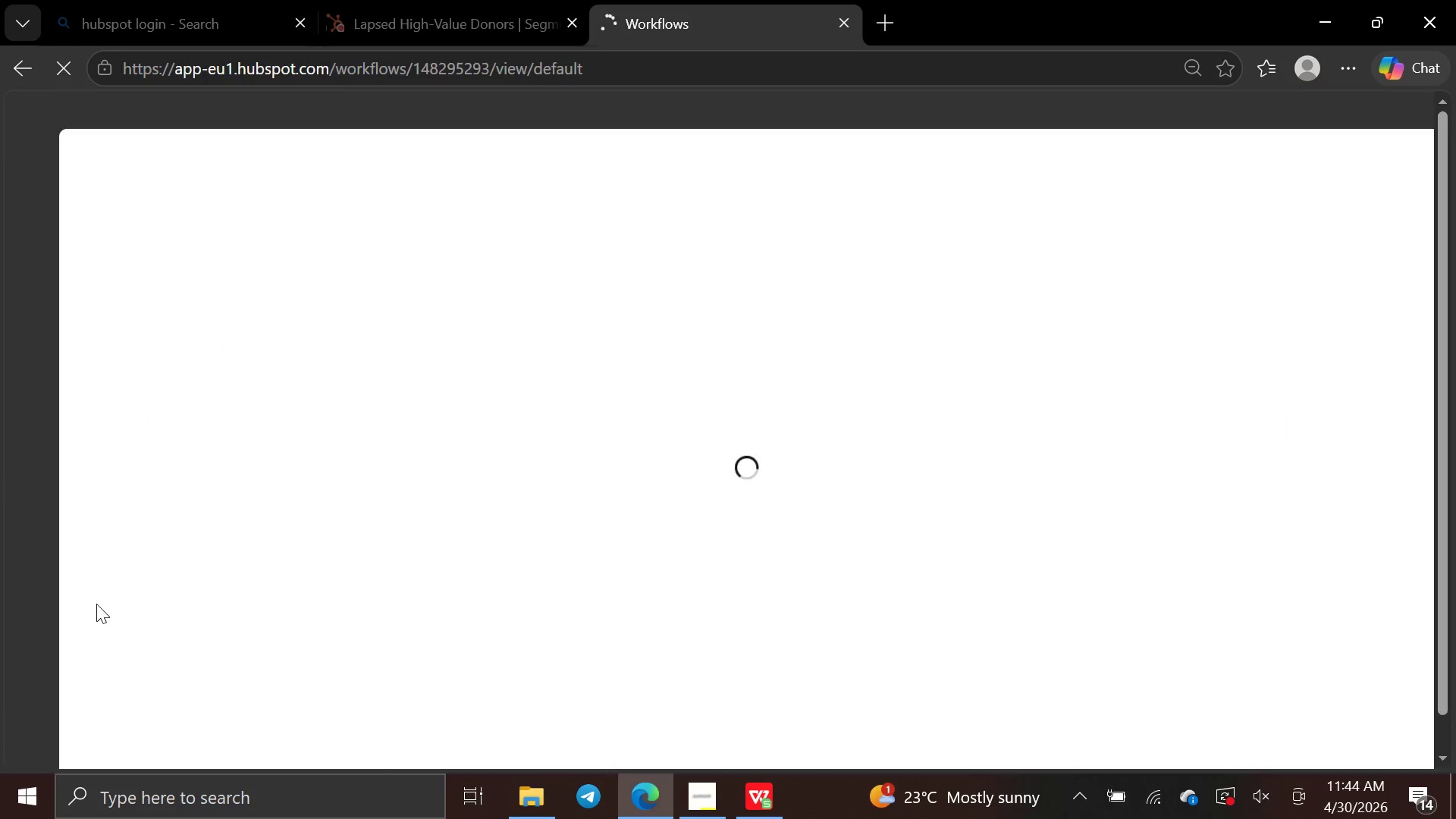 
left_click([221, 507])
 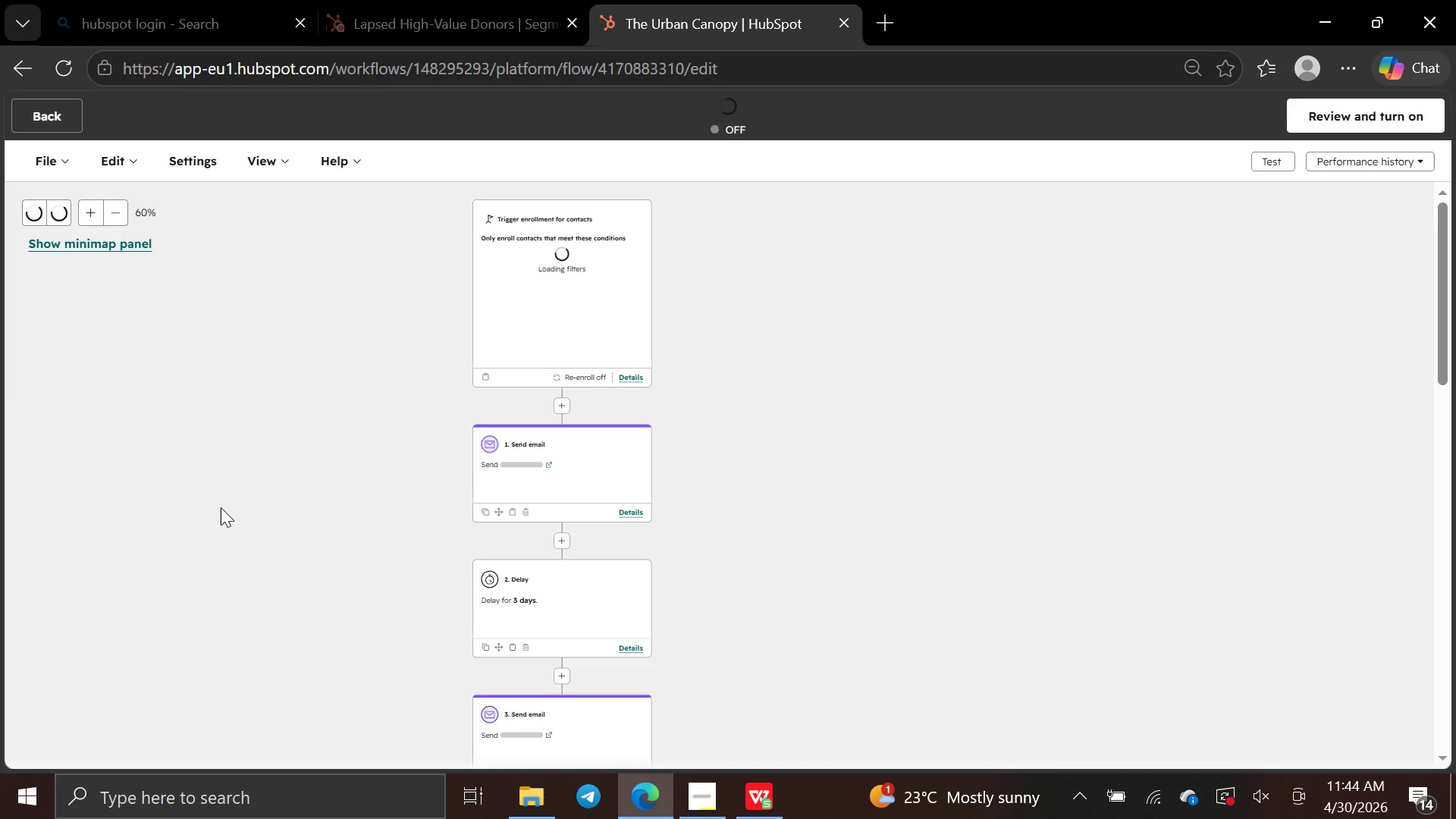 
key(Control+Equal)
 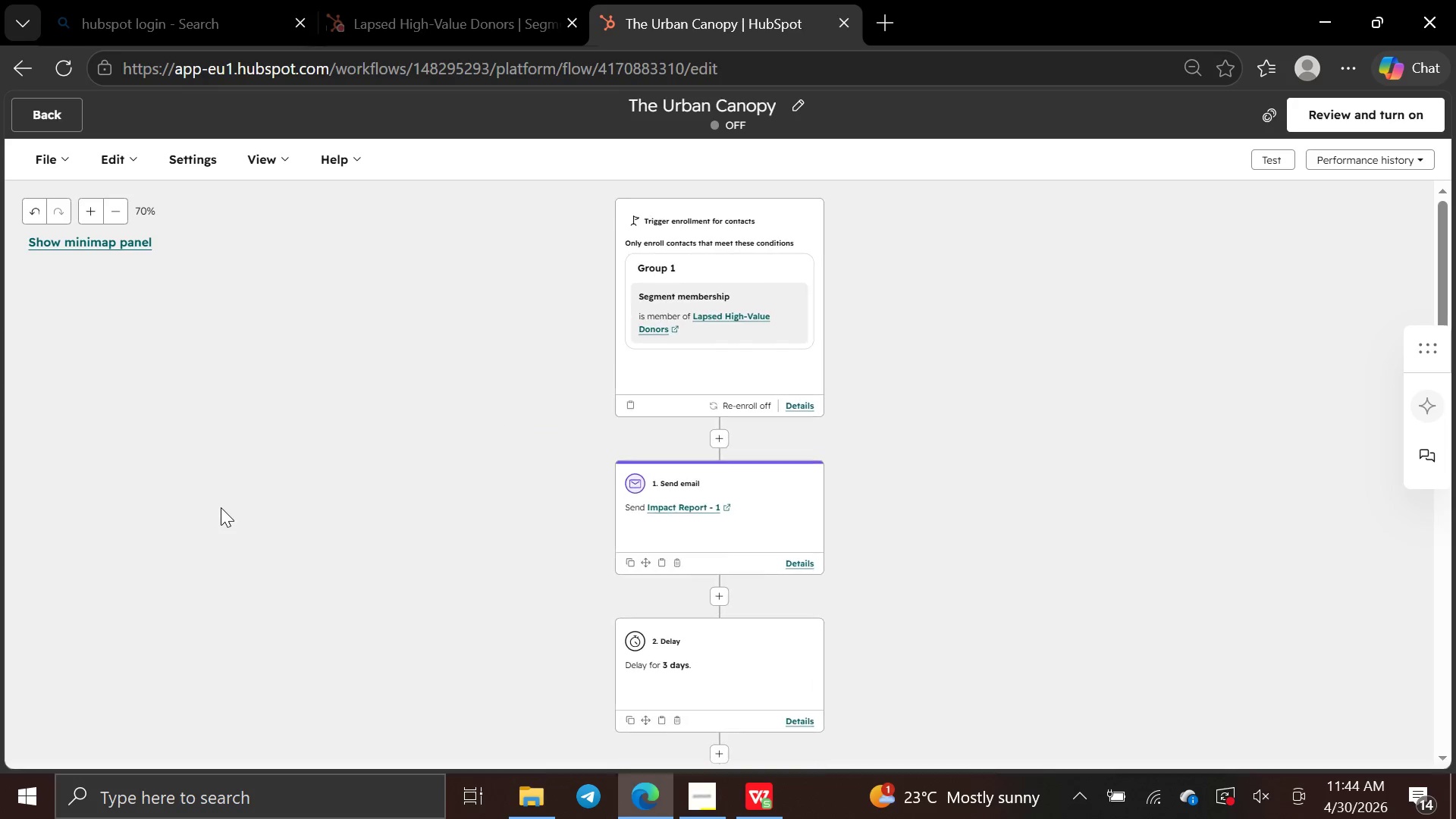 
key(Control+Equal)
 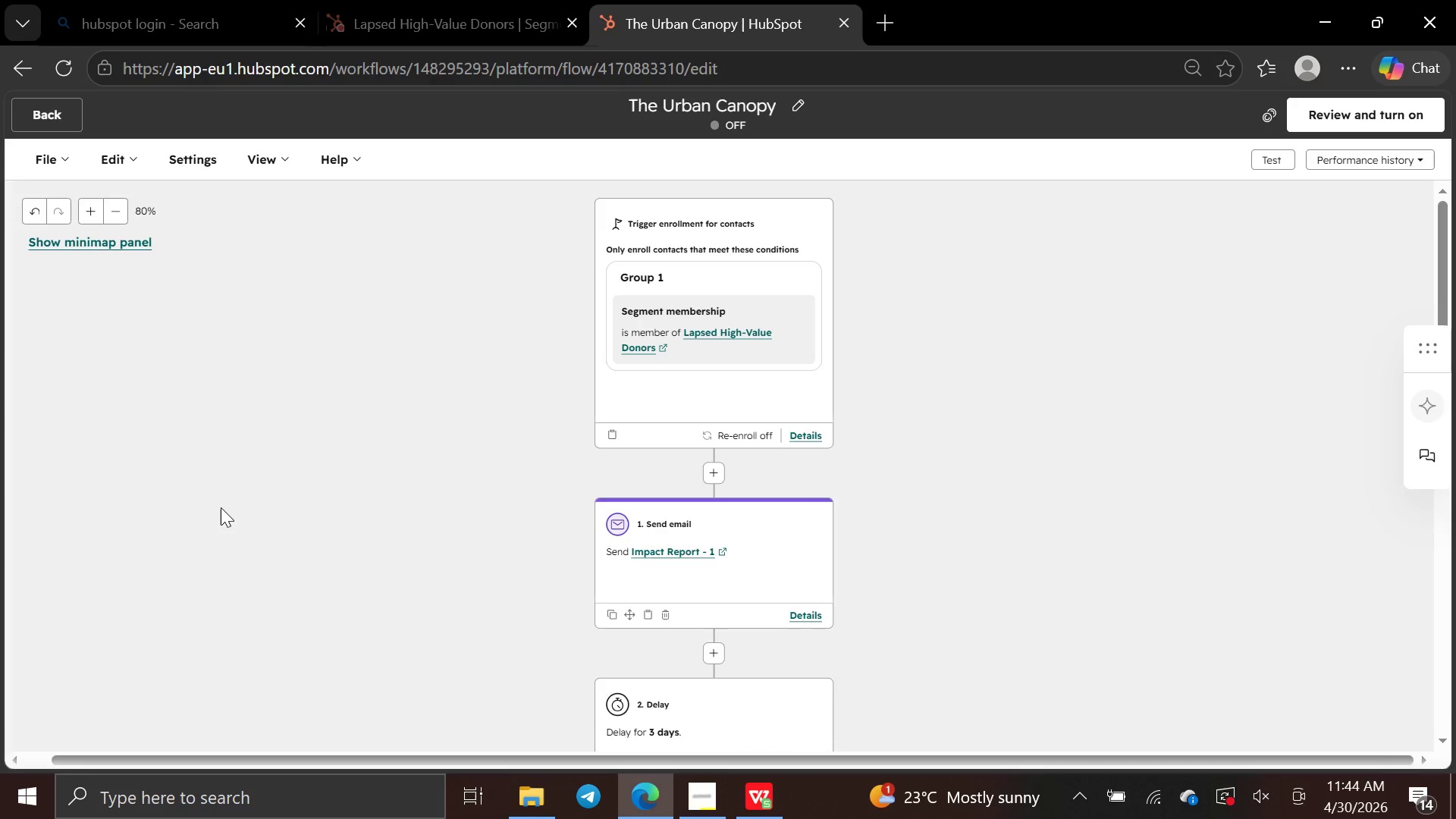 
key(Control+Equal)
 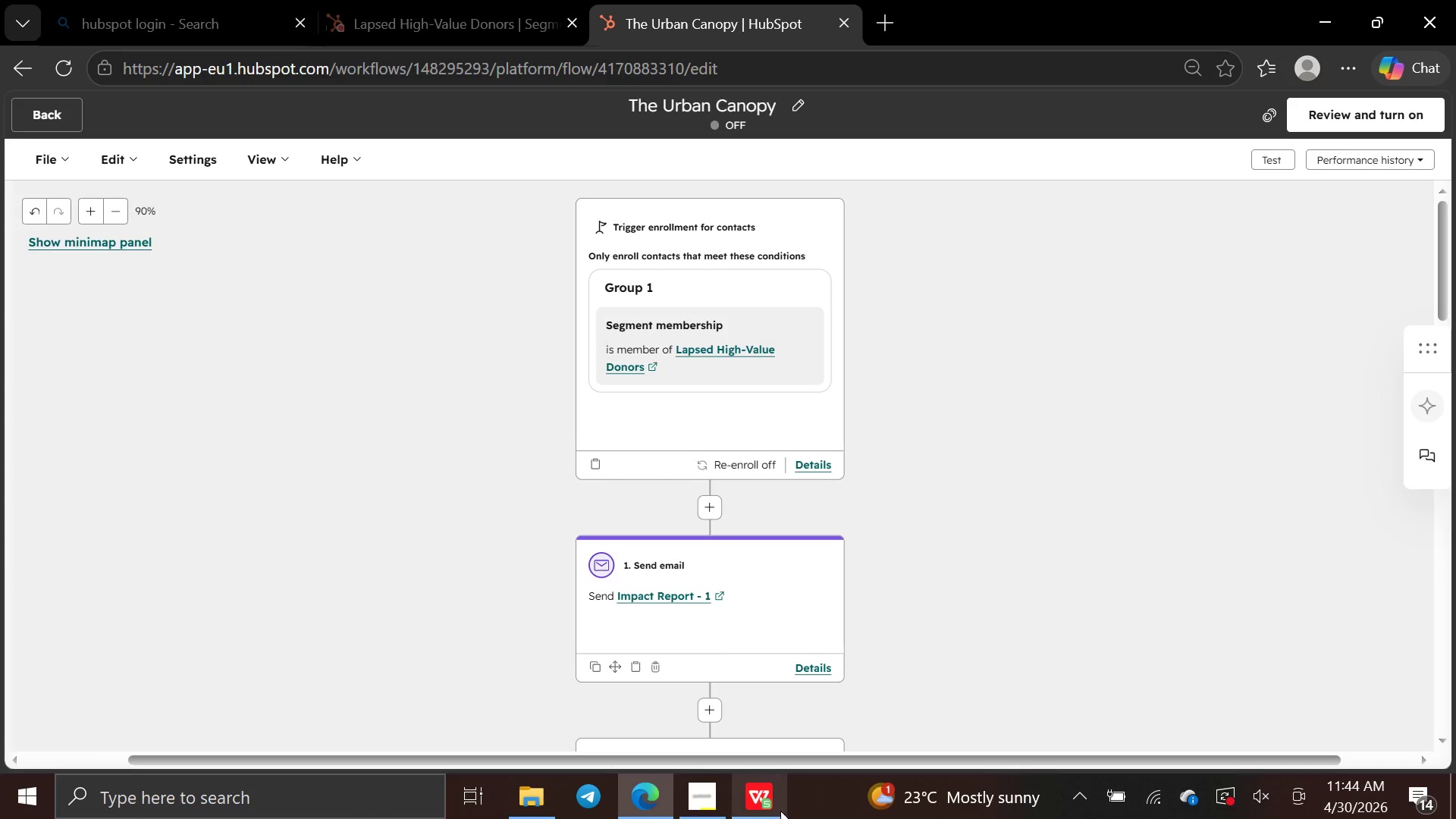 
left_click([711, 801])